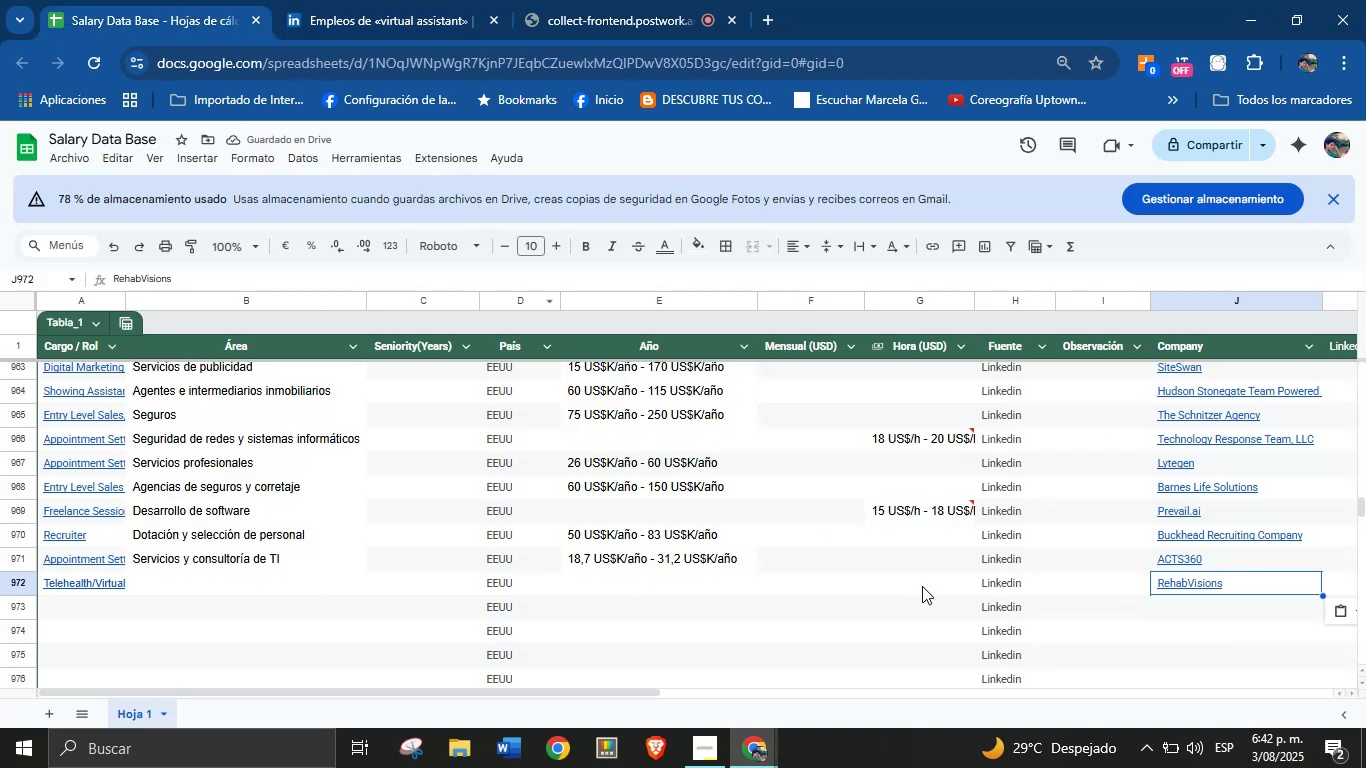 
left_click([928, 582])
 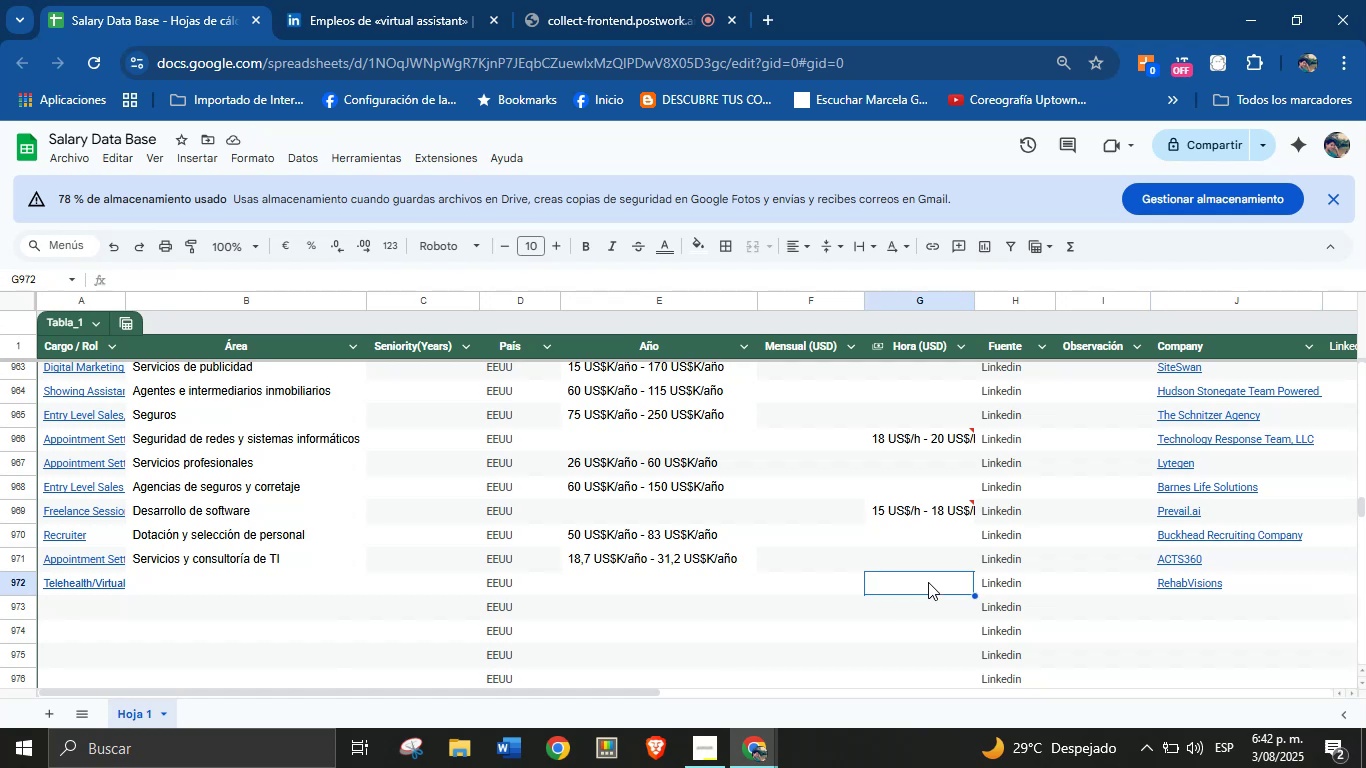 
key(Control+V)
 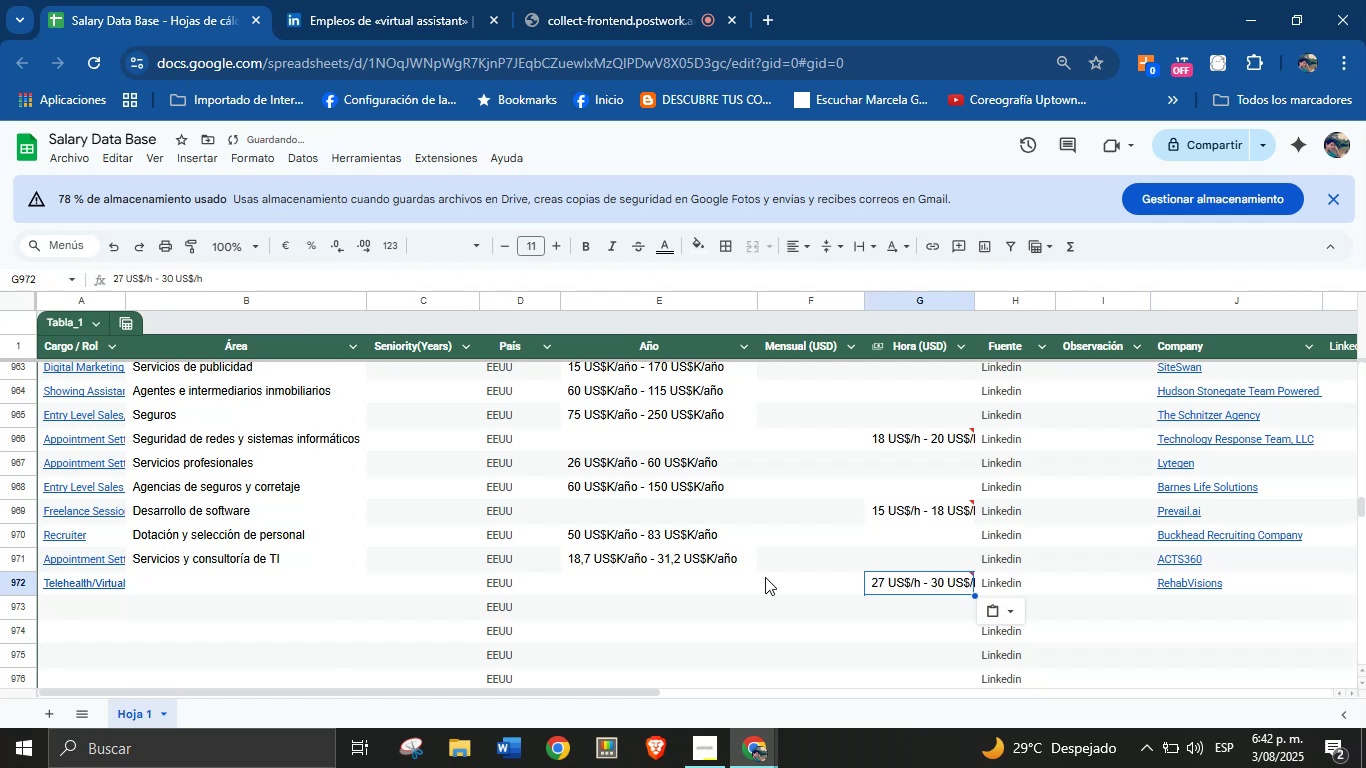 
scroll: coordinate [732, 573], scroll_direction: down, amount: 1.0
 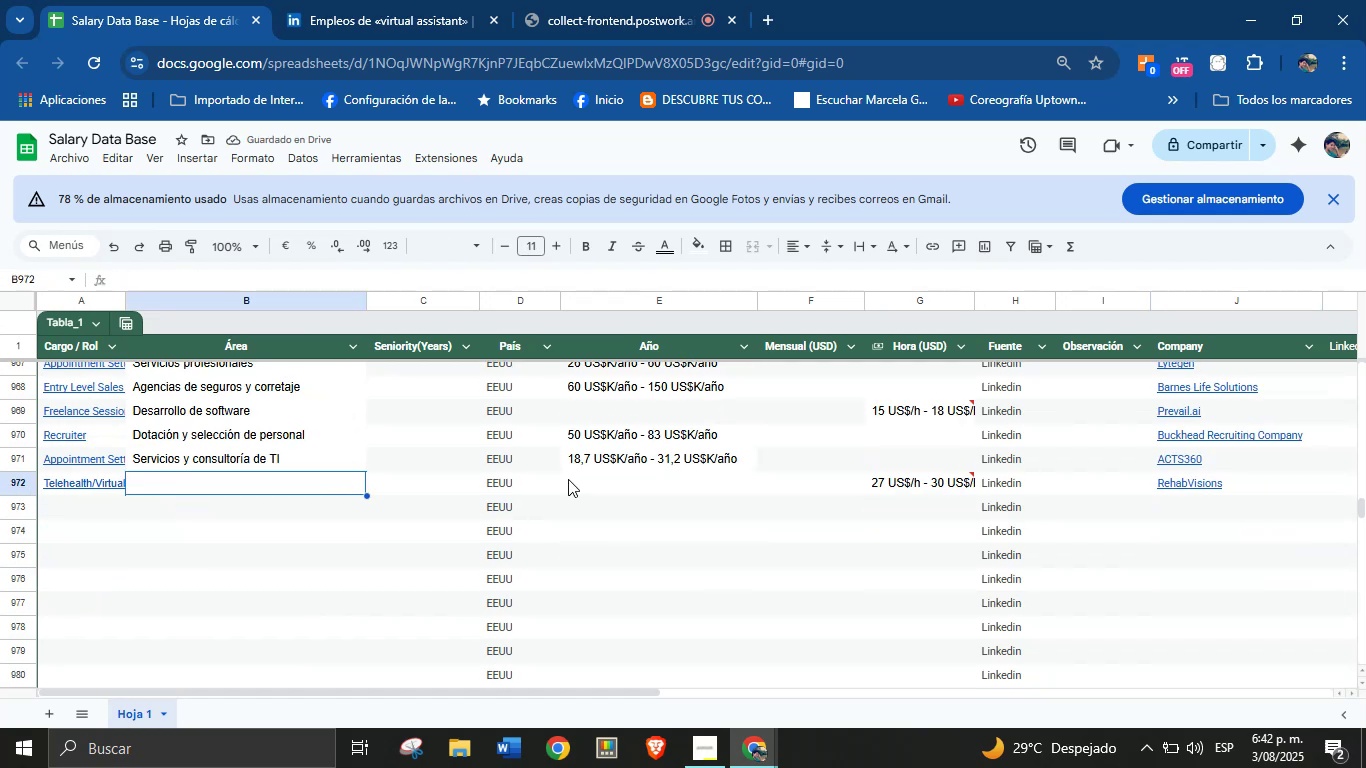 
left_click([413, 0])
 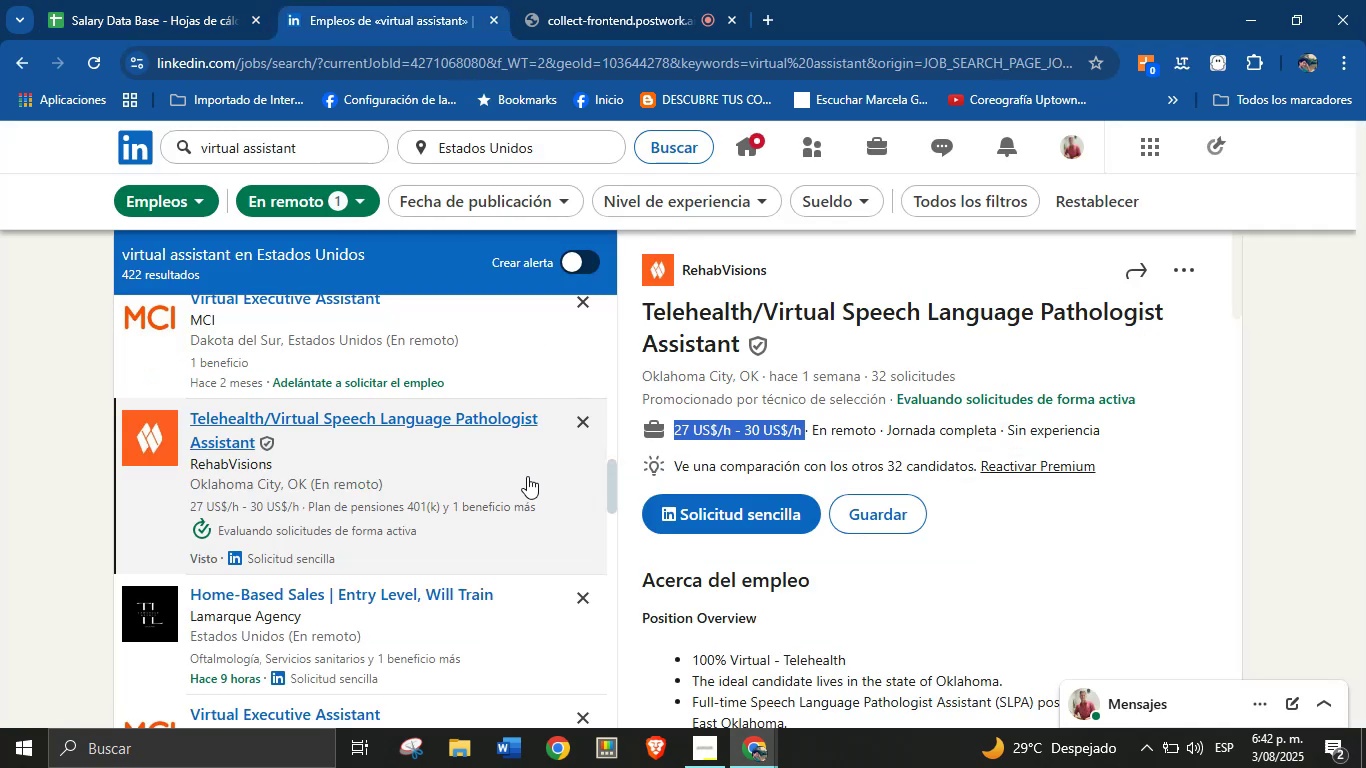 
scroll: coordinate [912, 452], scroll_direction: down, amount: 22.0
 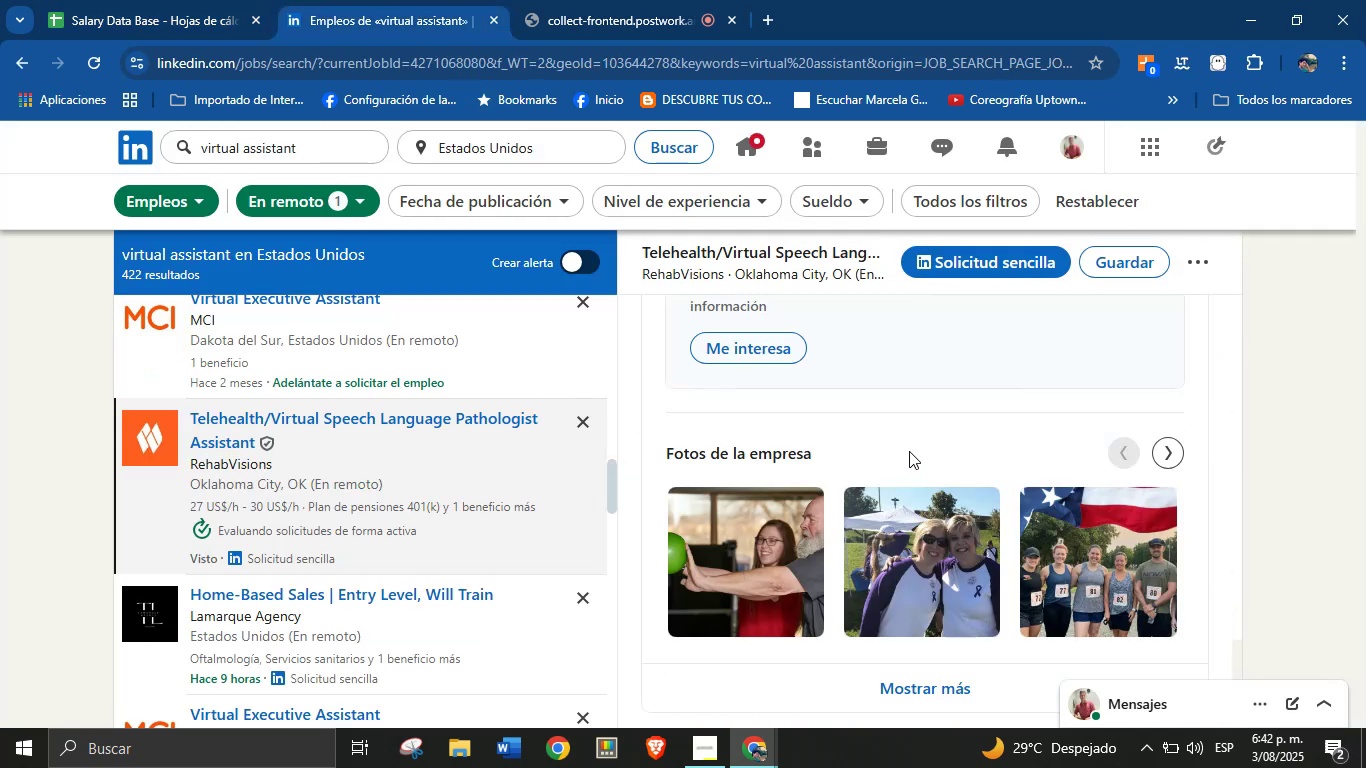 
scroll: coordinate [909, 451], scroll_direction: up, amount: 3.0
 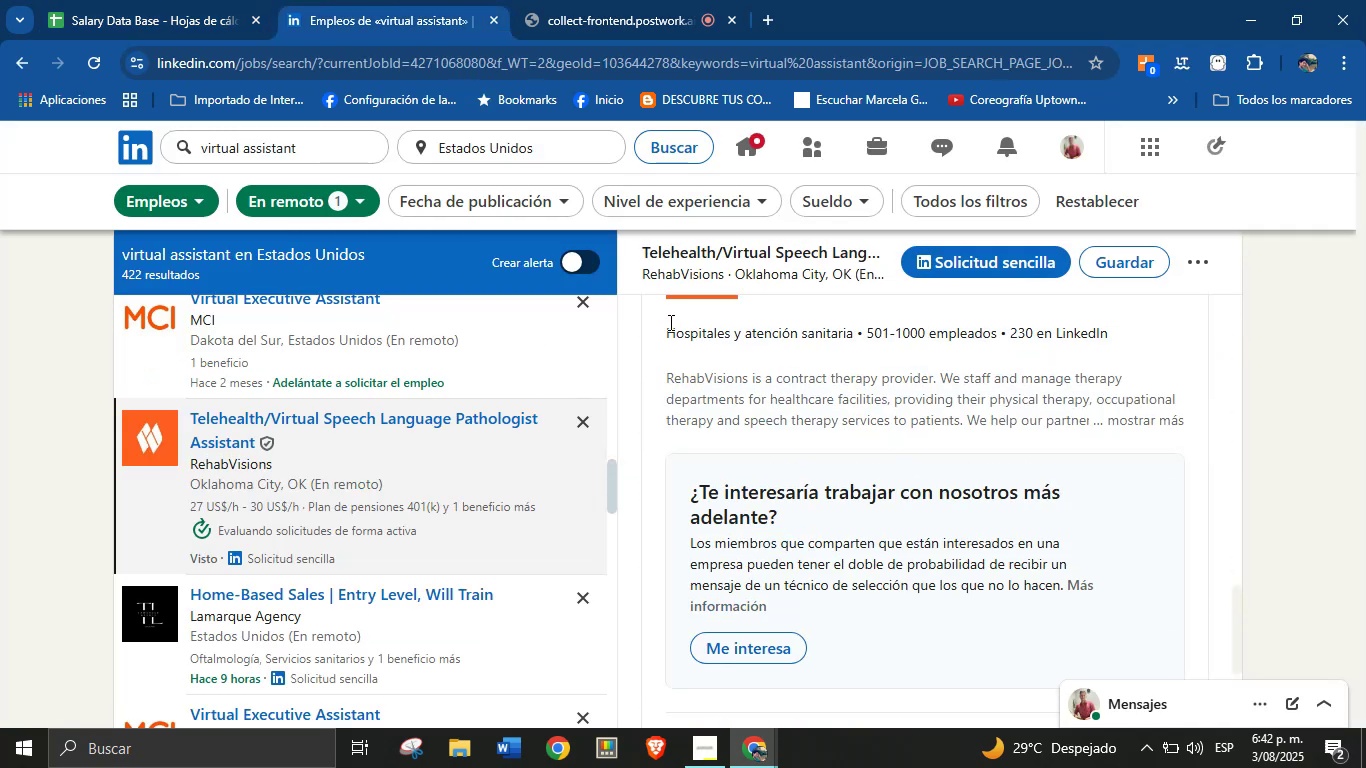 
left_click_drag(start_coordinate=[661, 324], to_coordinate=[857, 327])
 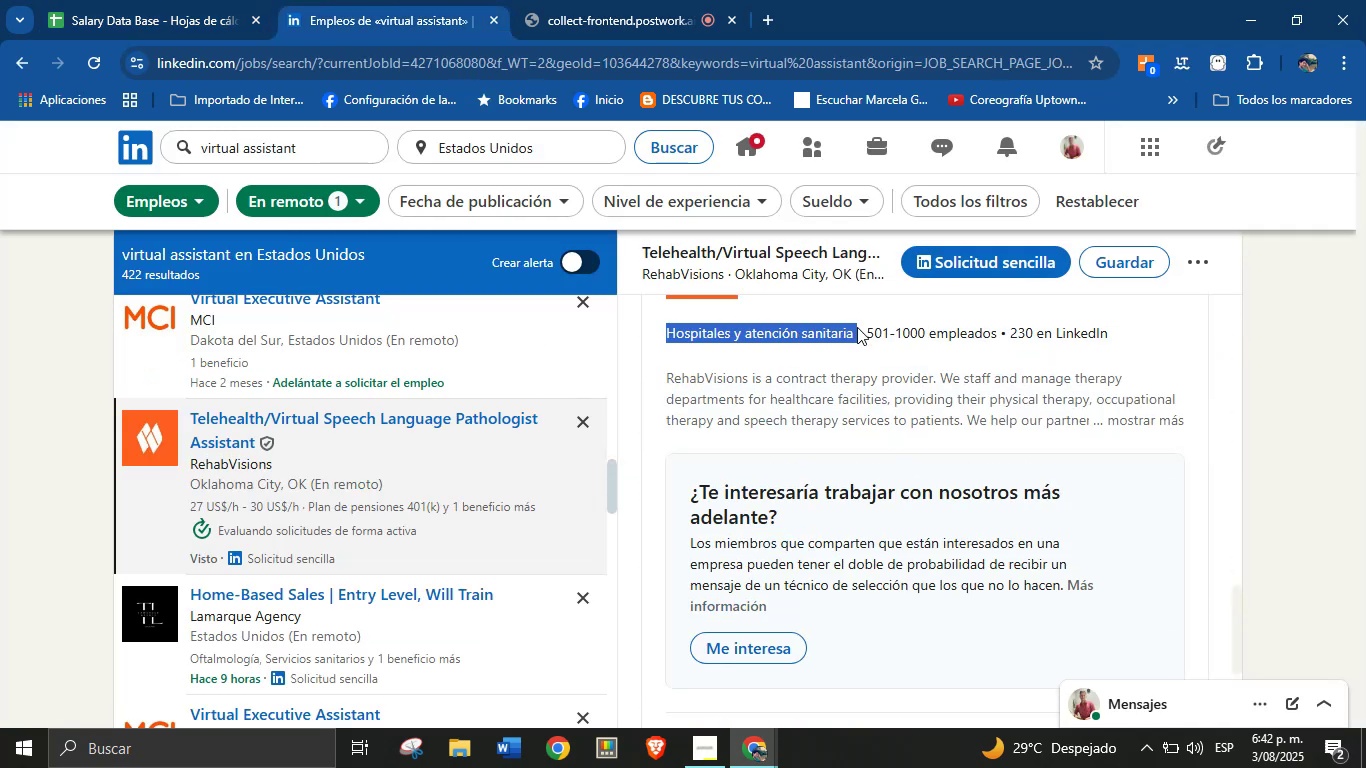 
key(Control+C)
 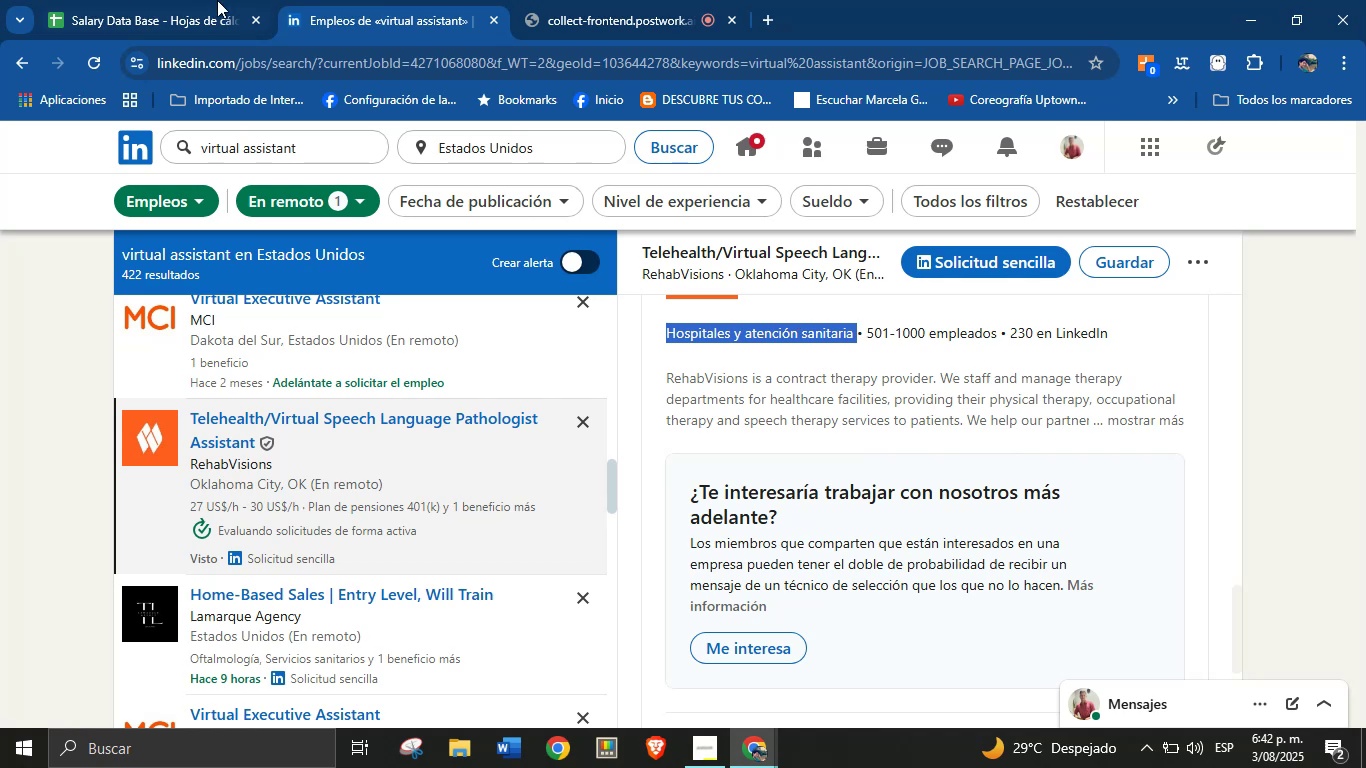 
left_click([207, 0])
 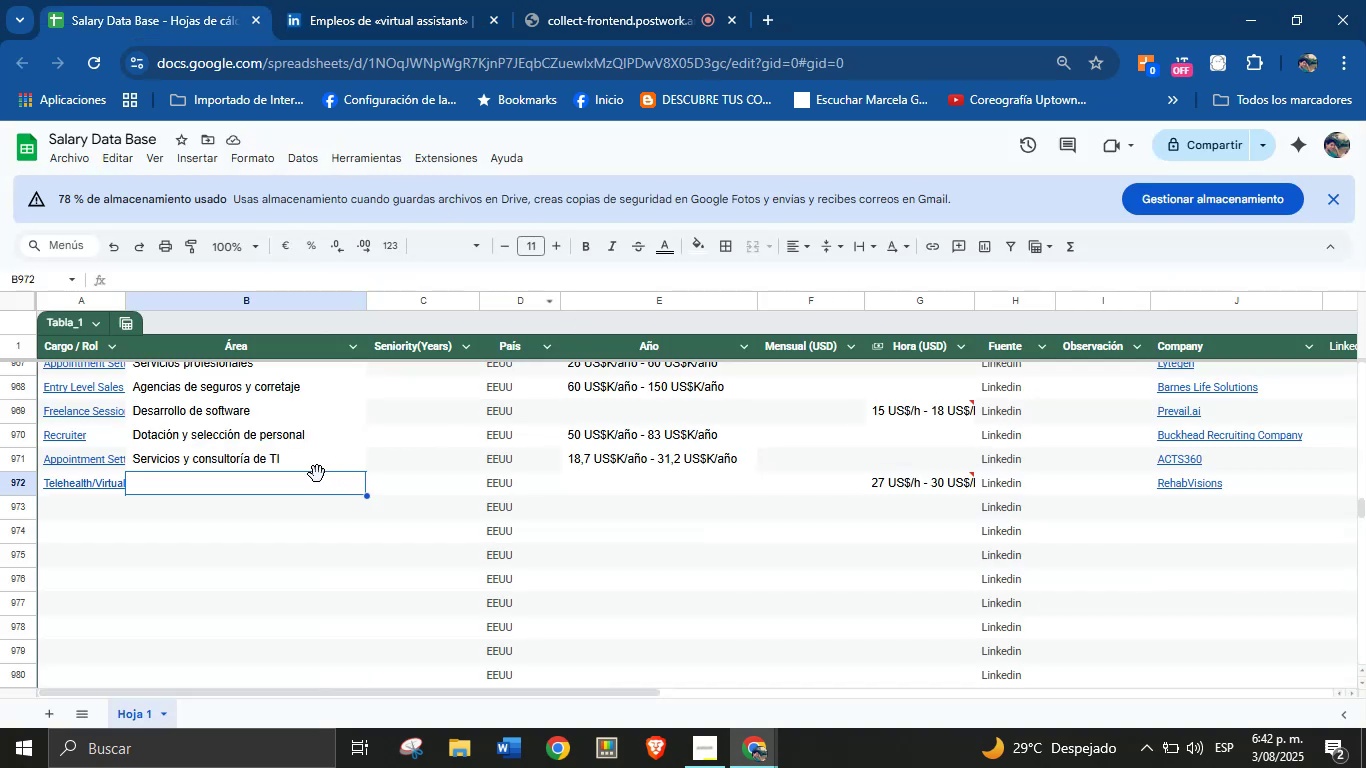 
left_click([316, 478])
 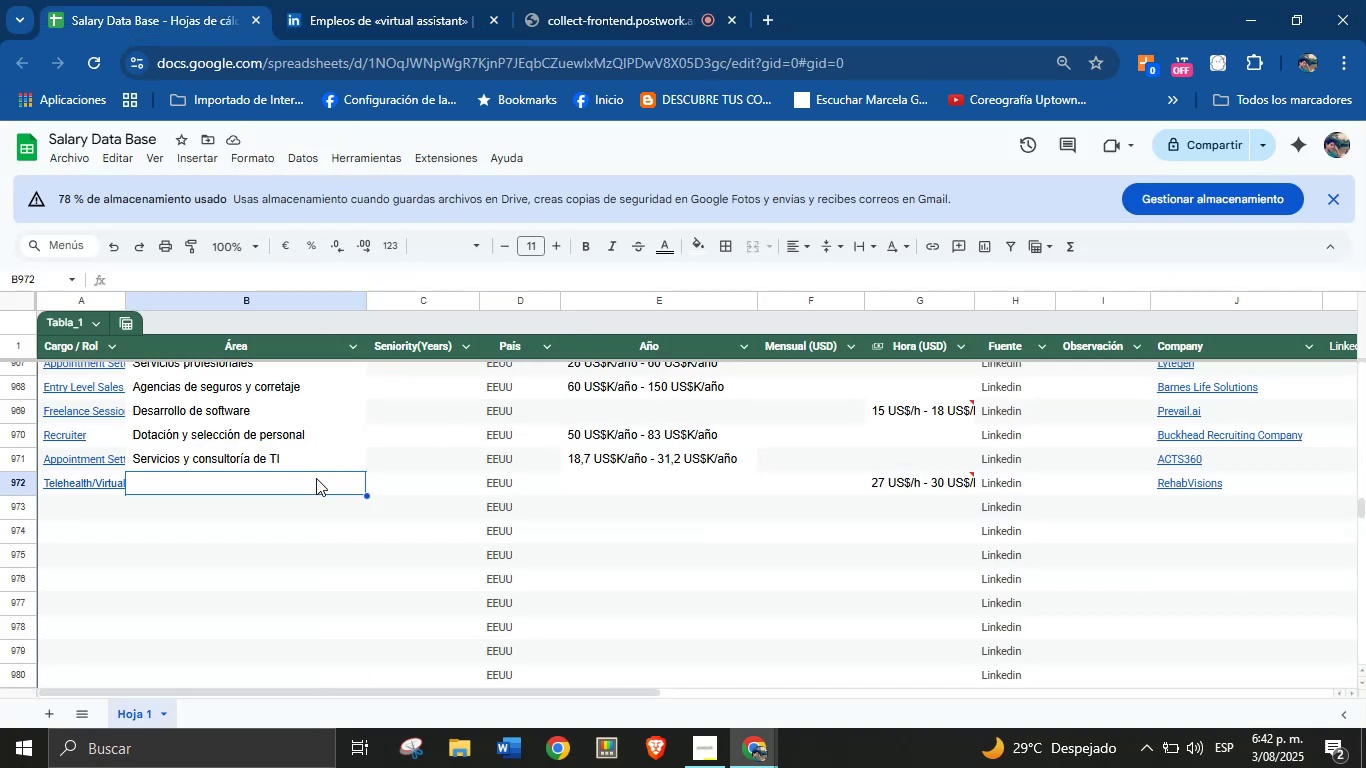 
key(Control+V)
 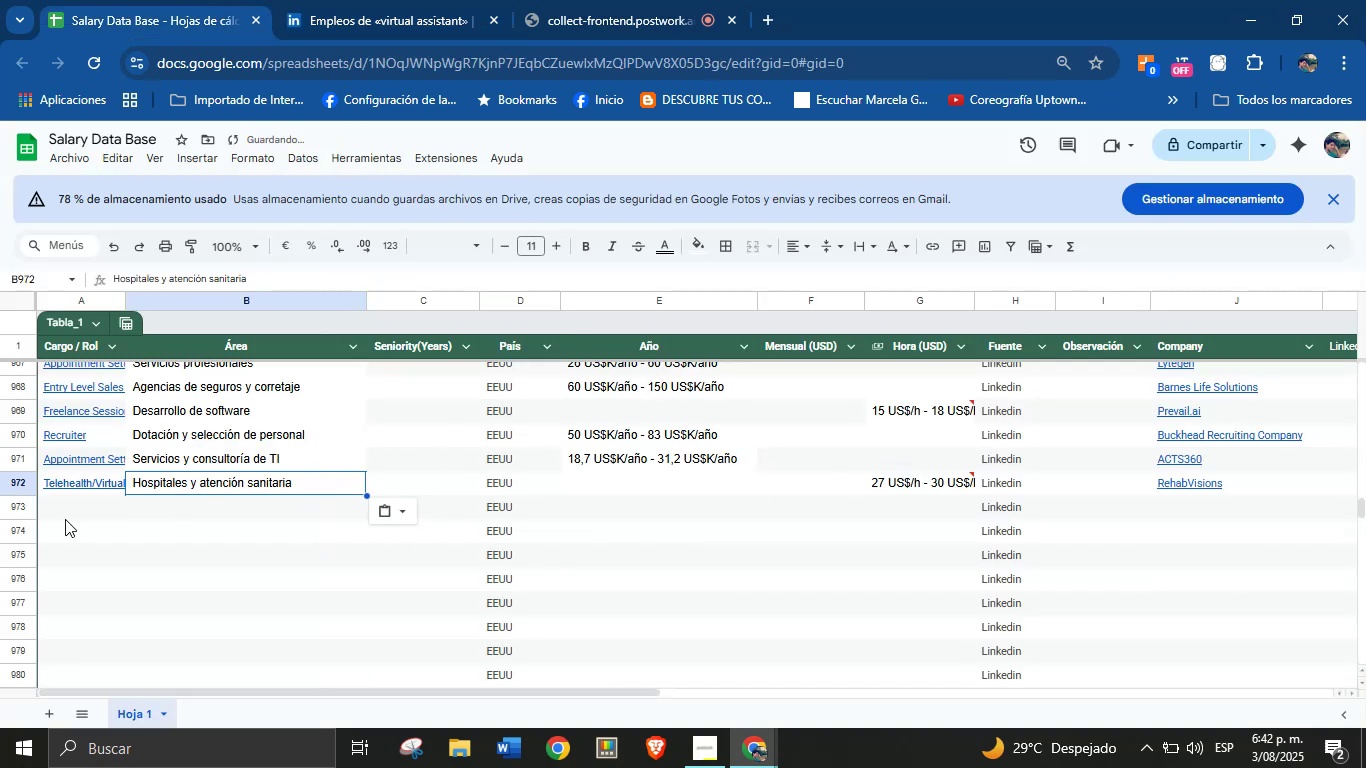 
left_click([83, 506])
 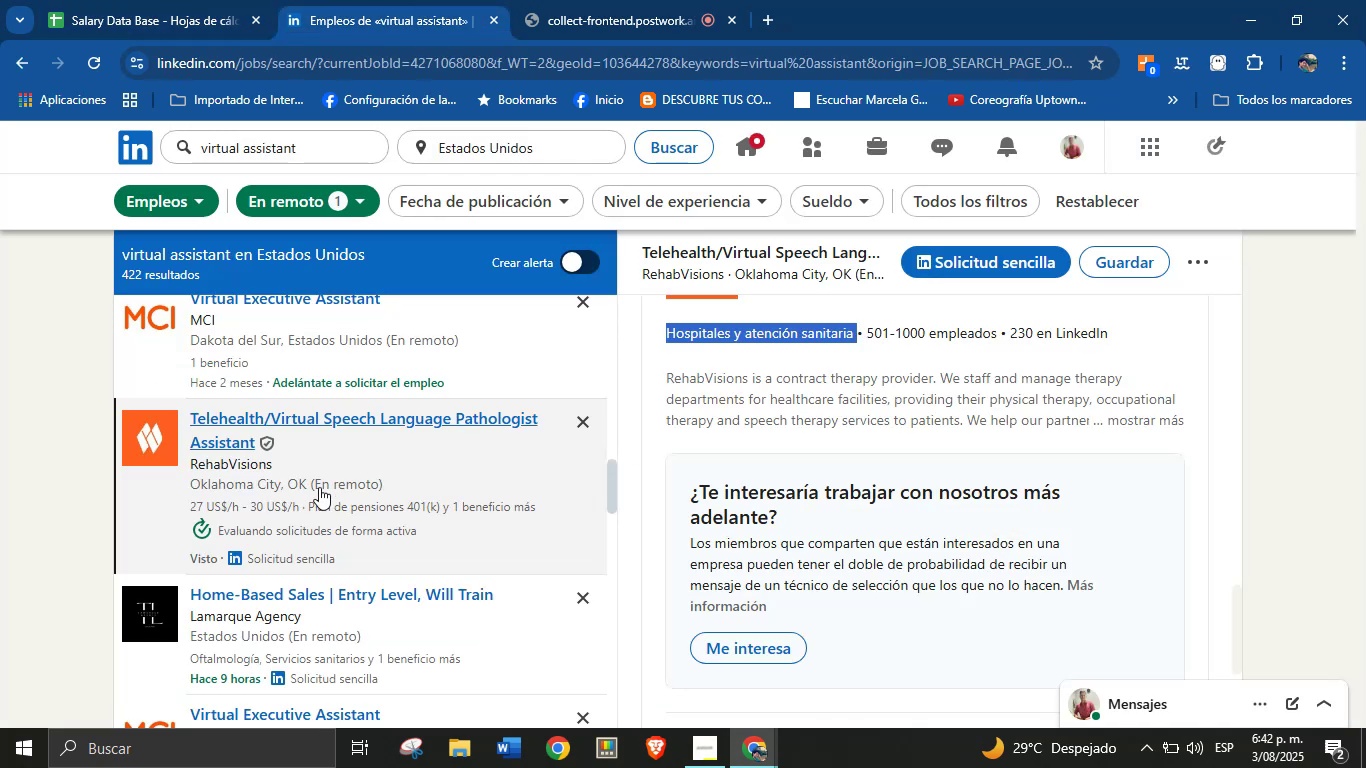 
scroll: coordinate [420, 447], scroll_direction: down, amount: 12.0
 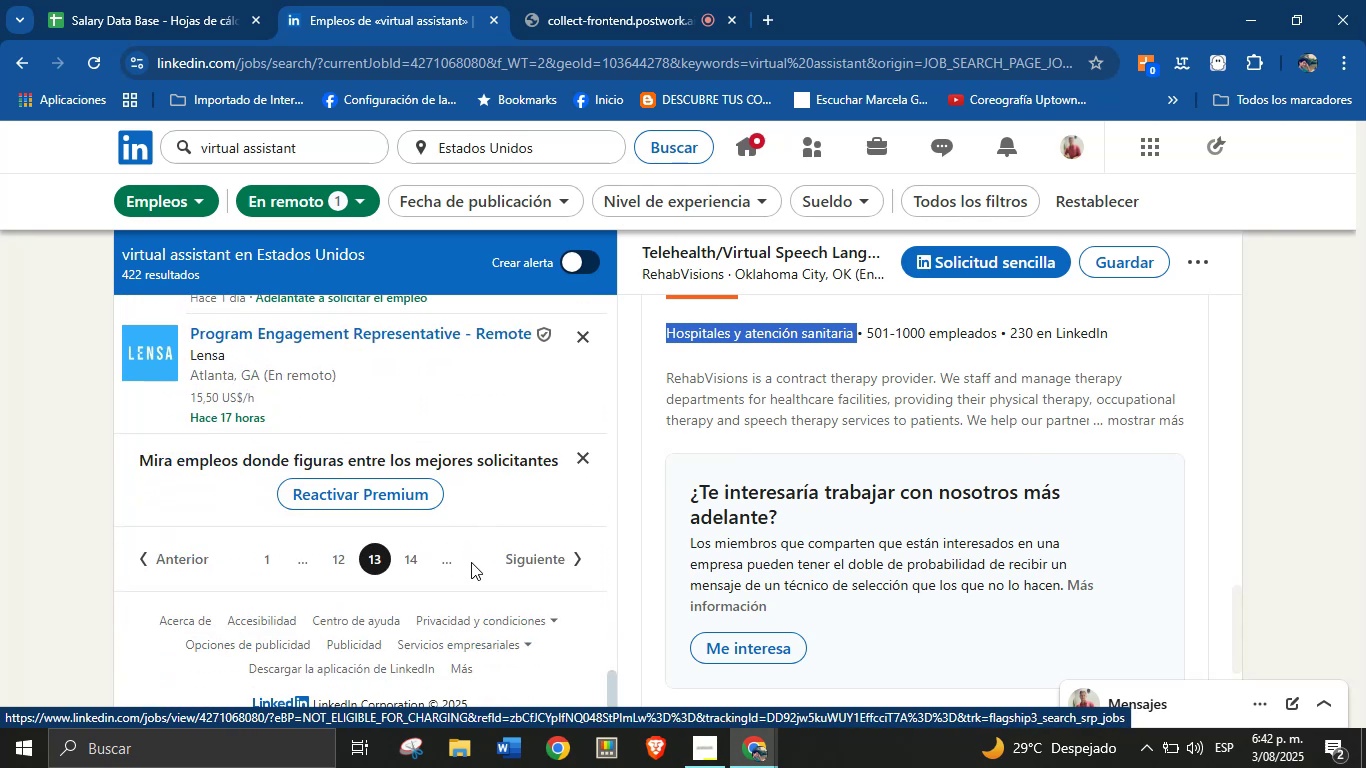 
left_click([413, 561])
 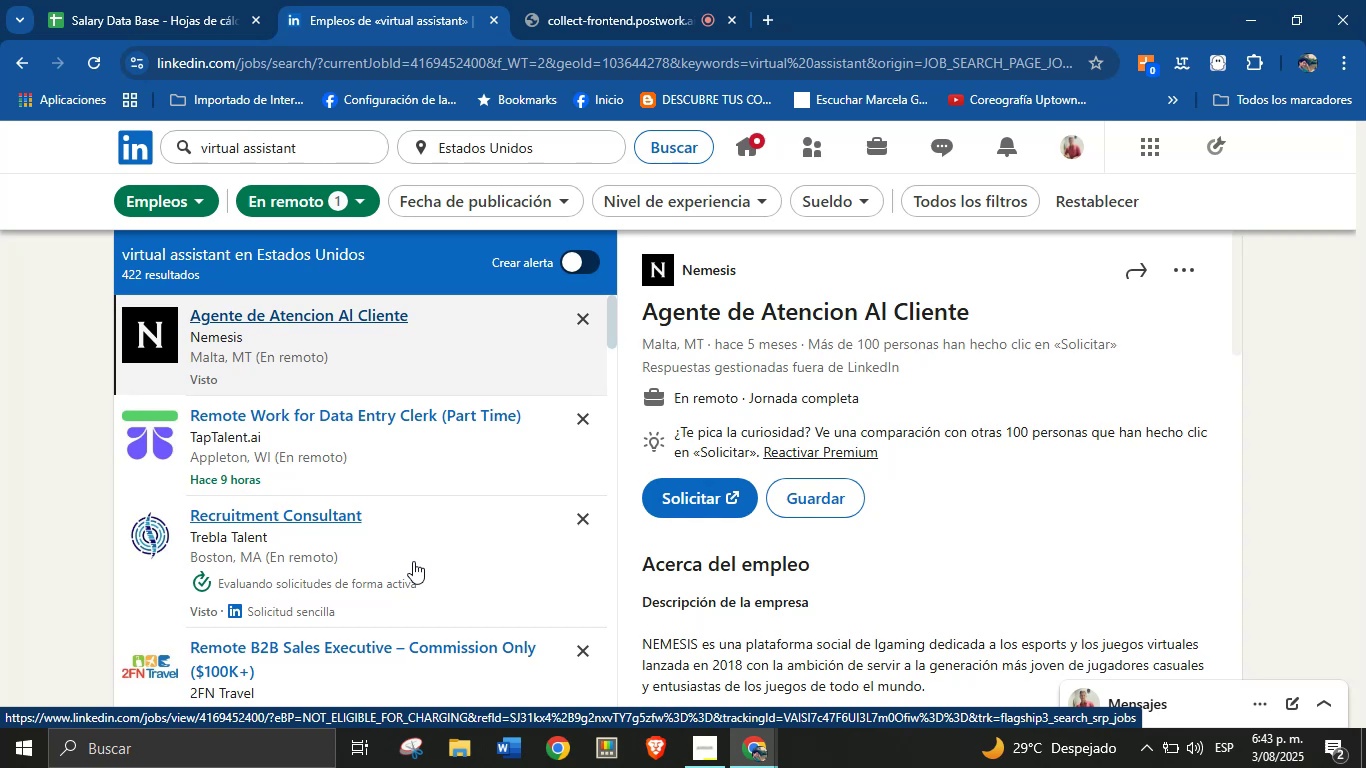 
wait(23.96)
 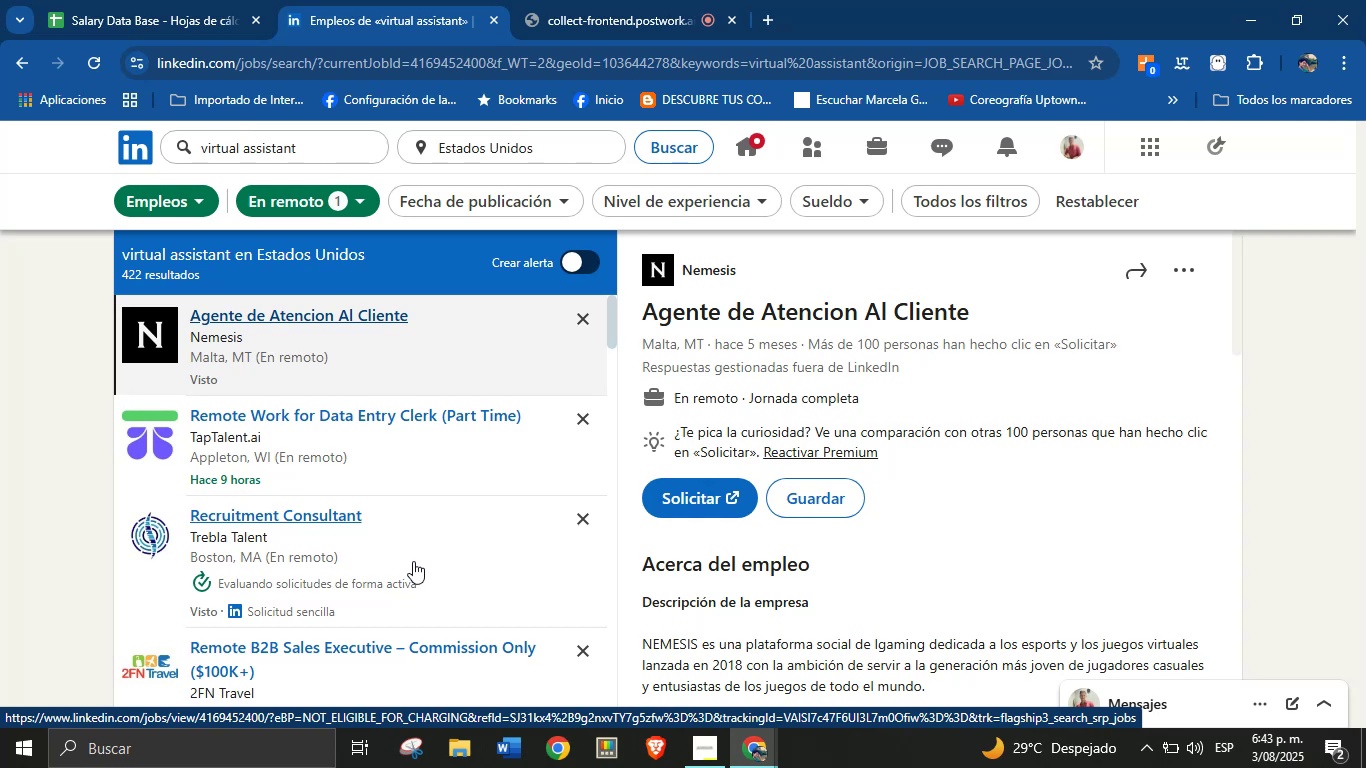 
scroll: coordinate [367, 413], scroll_direction: down, amount: 2.0
 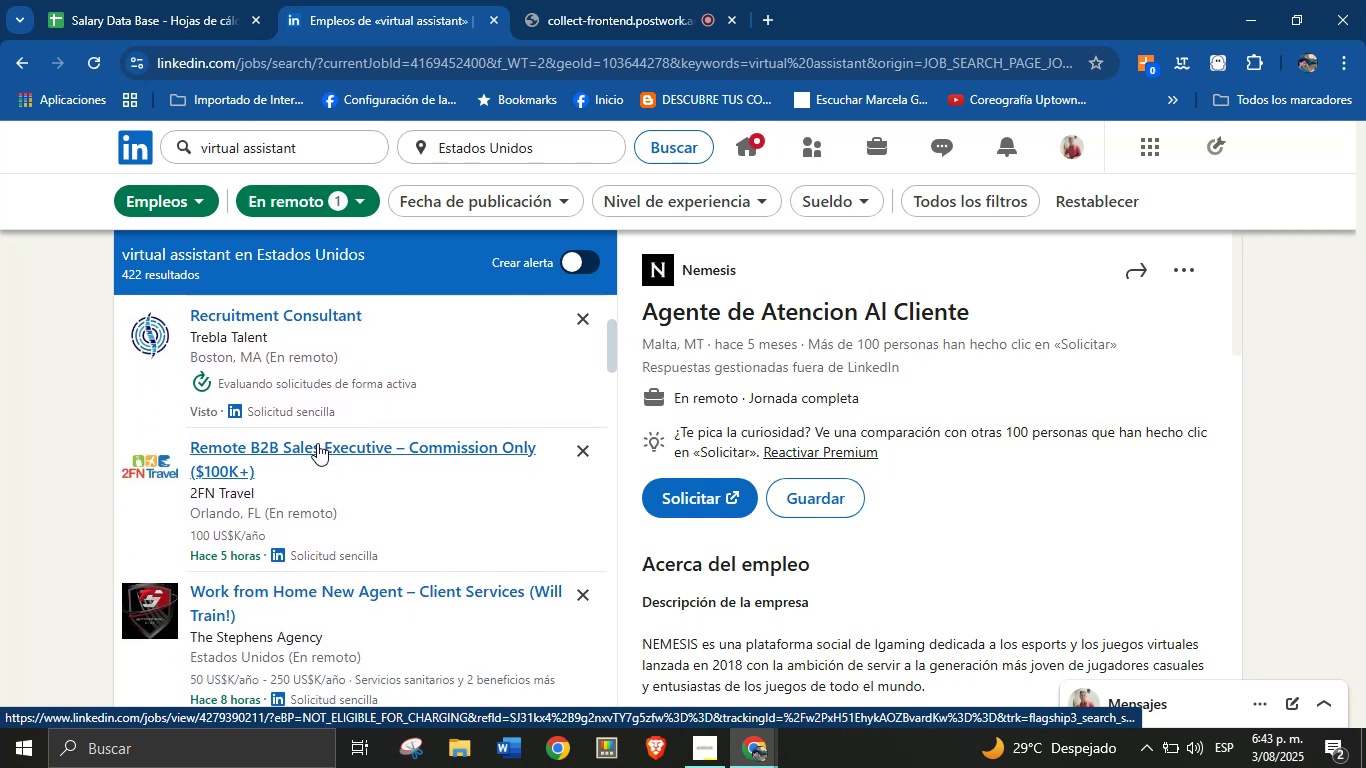 
left_click([316, 445])
 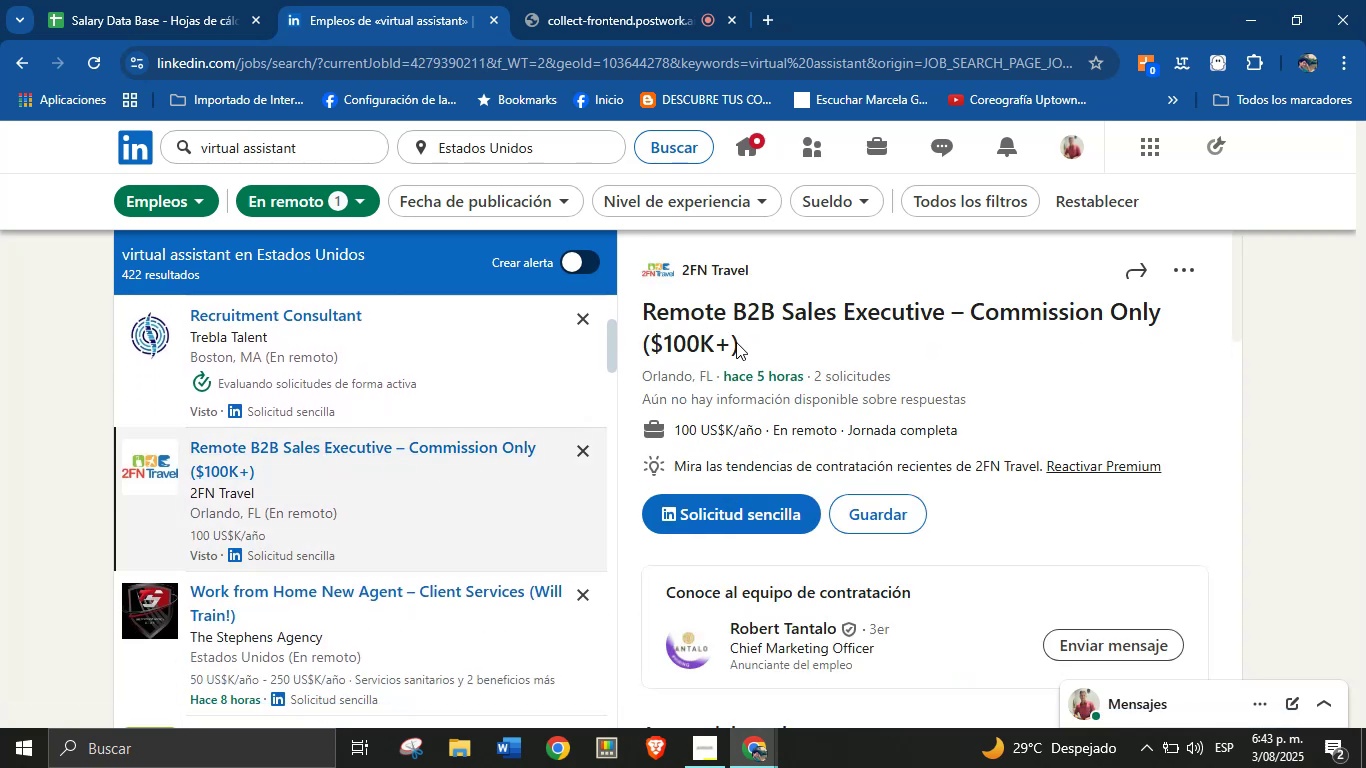 
wait(5.32)
 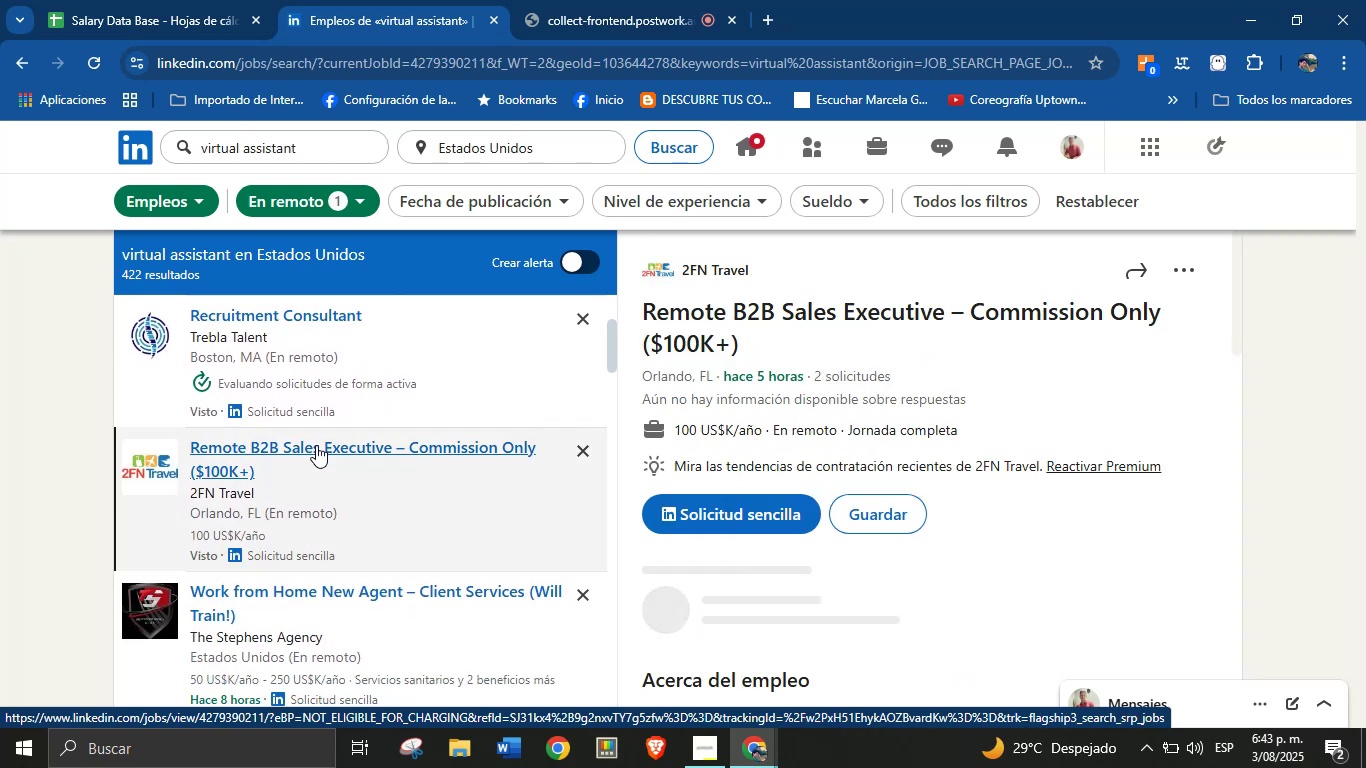 
key(Control+C)
 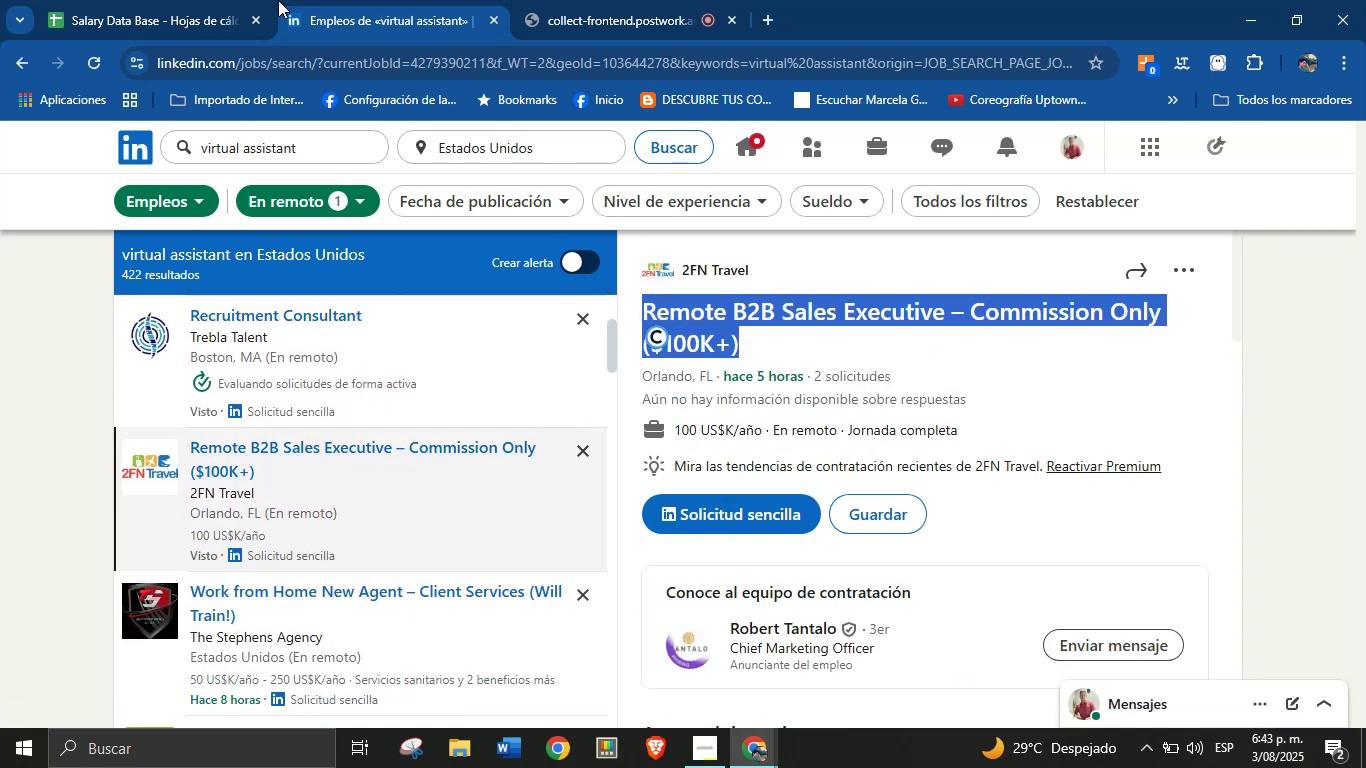 
double_click([218, 0])
 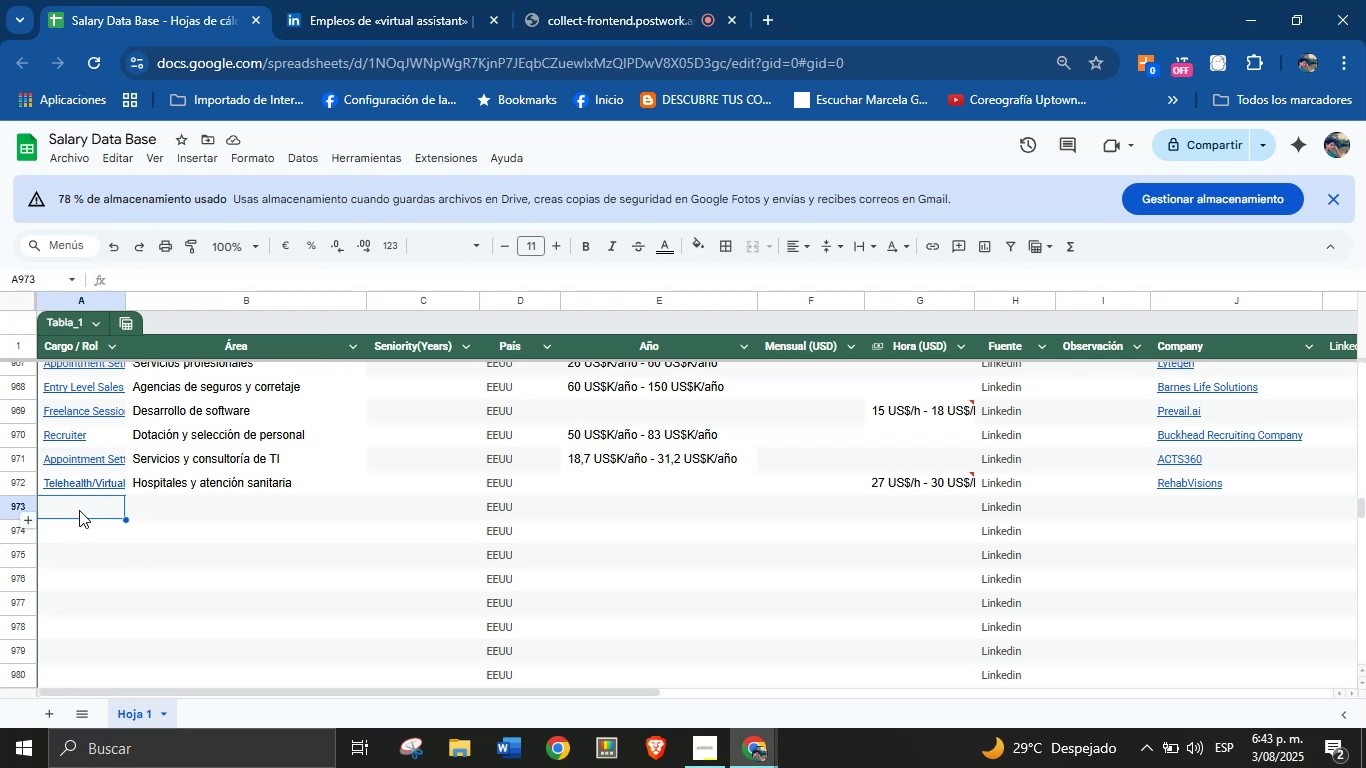 
left_click([79, 509])
 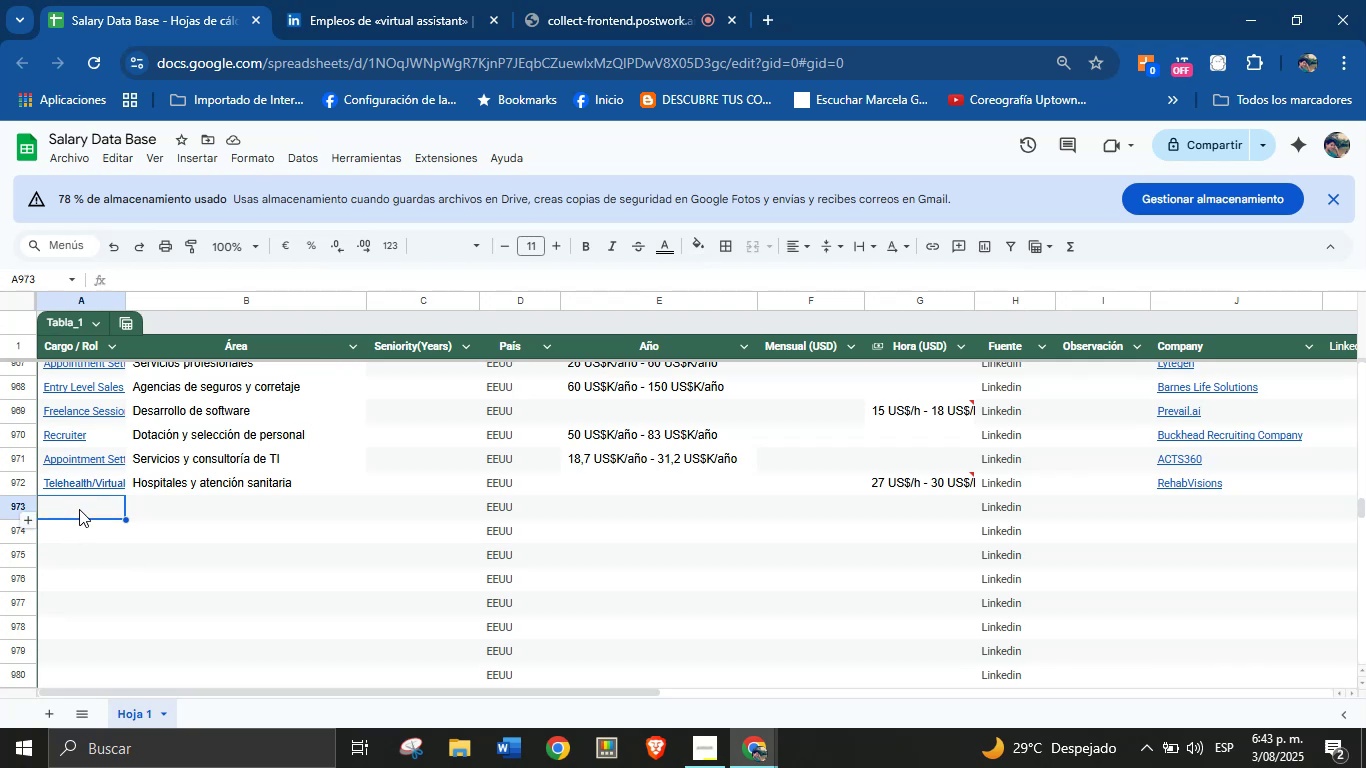 
key(Control+V)
 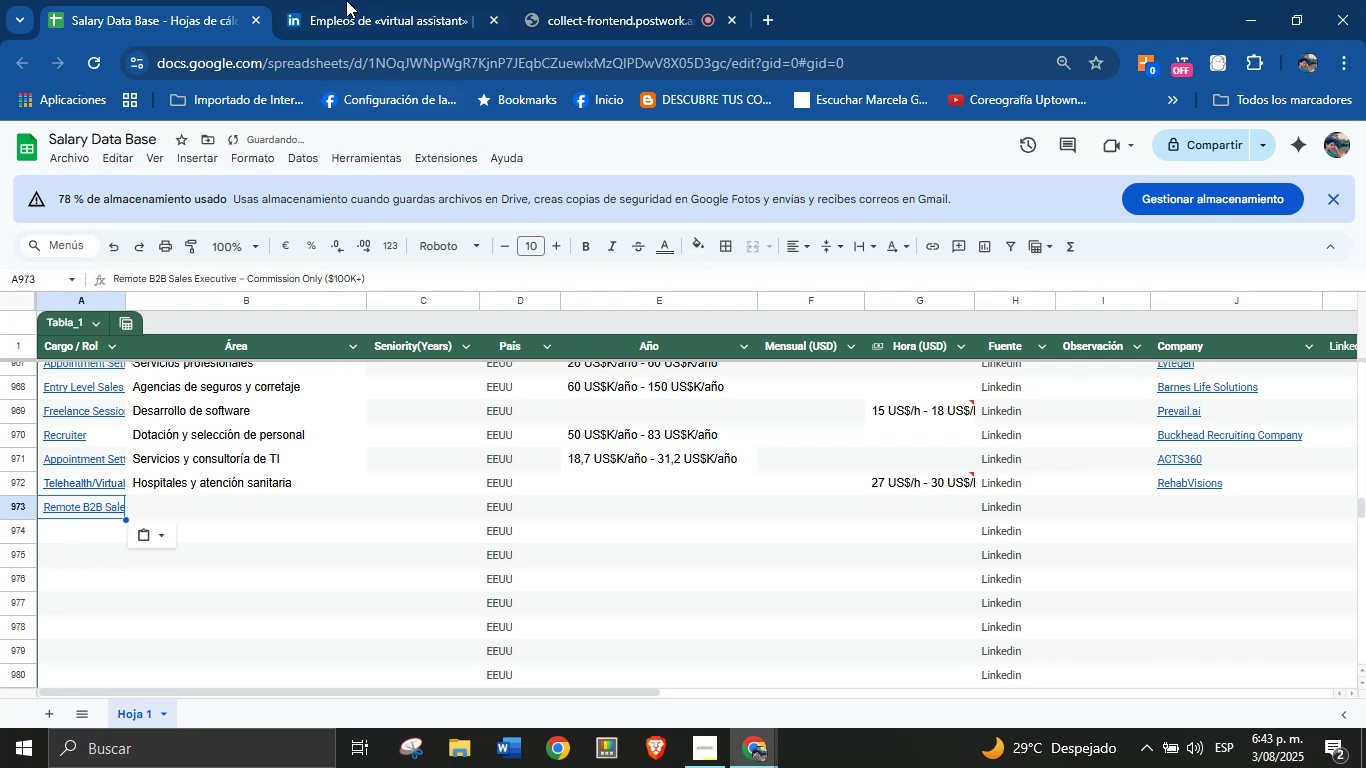 
left_click([346, 0])
 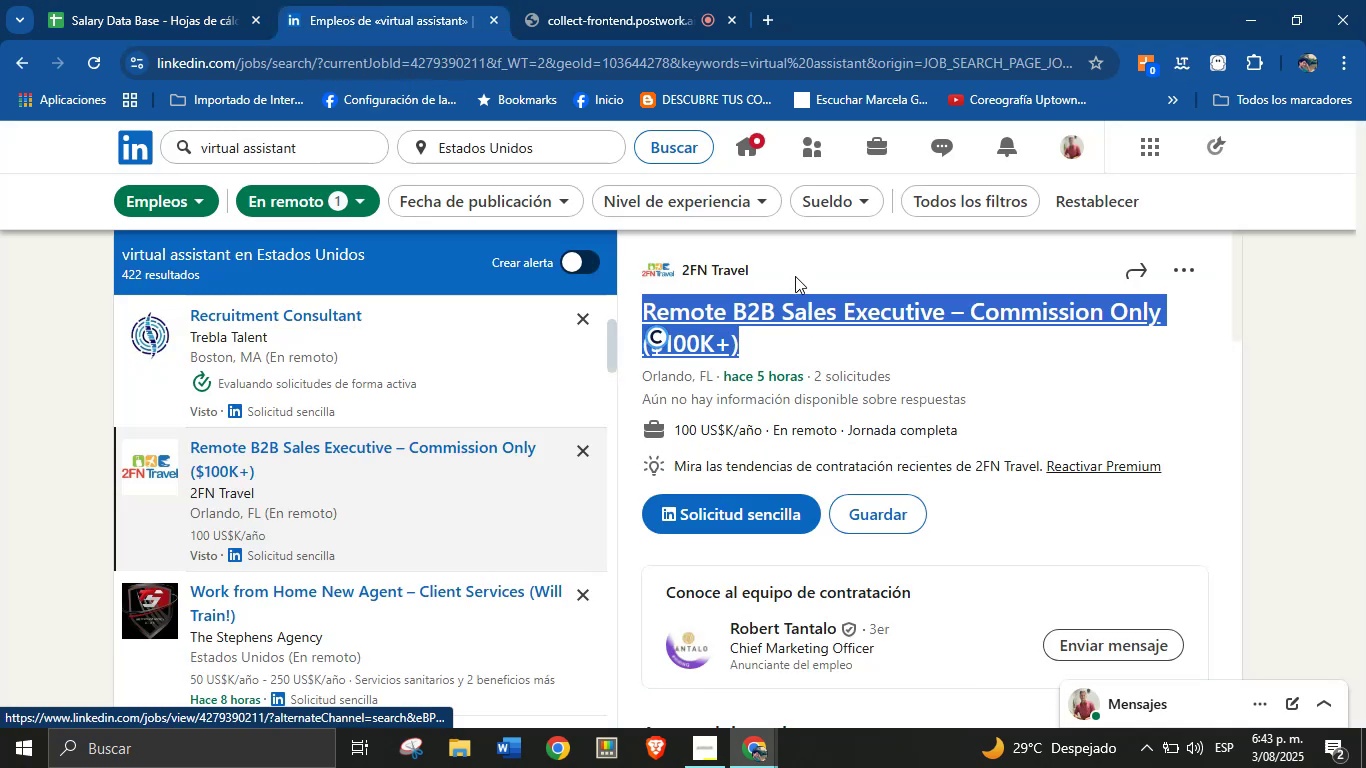 
left_click([780, 254])
 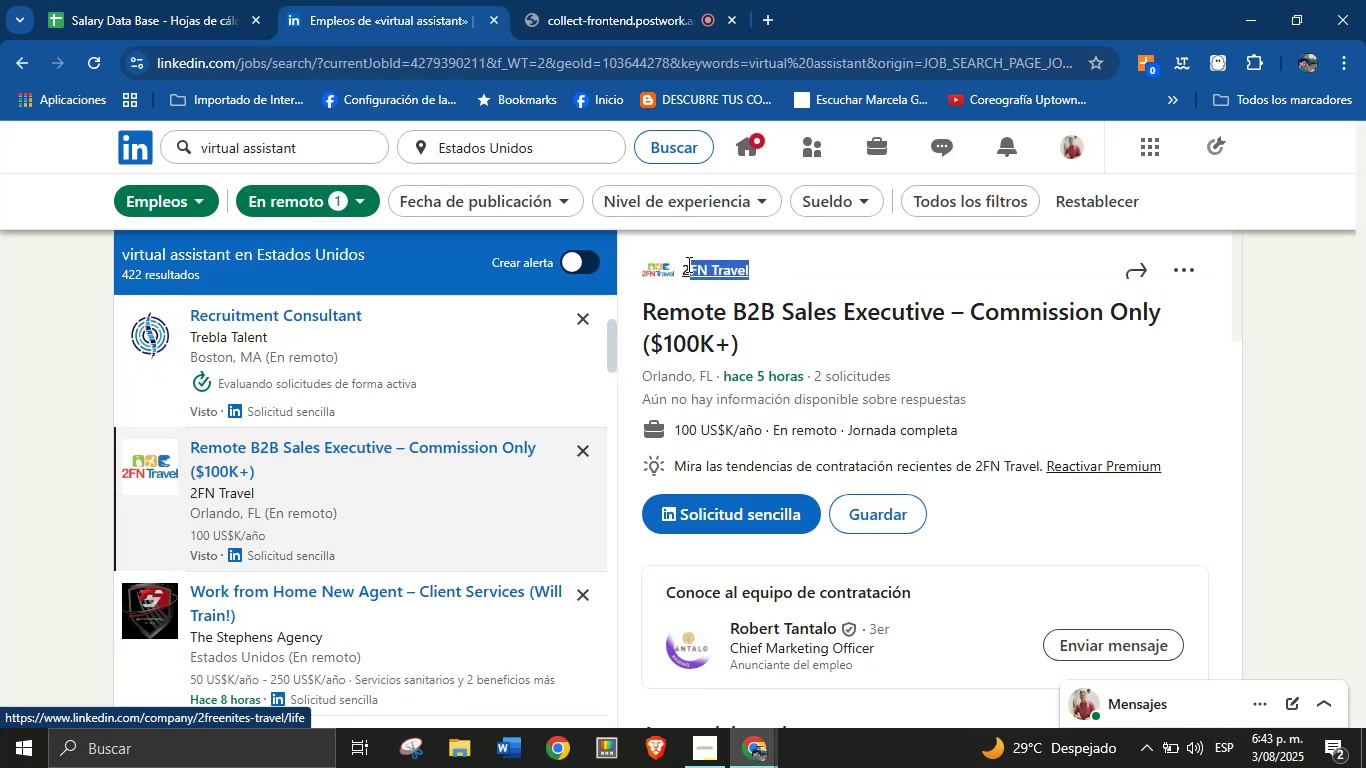 
key(Control+C)
 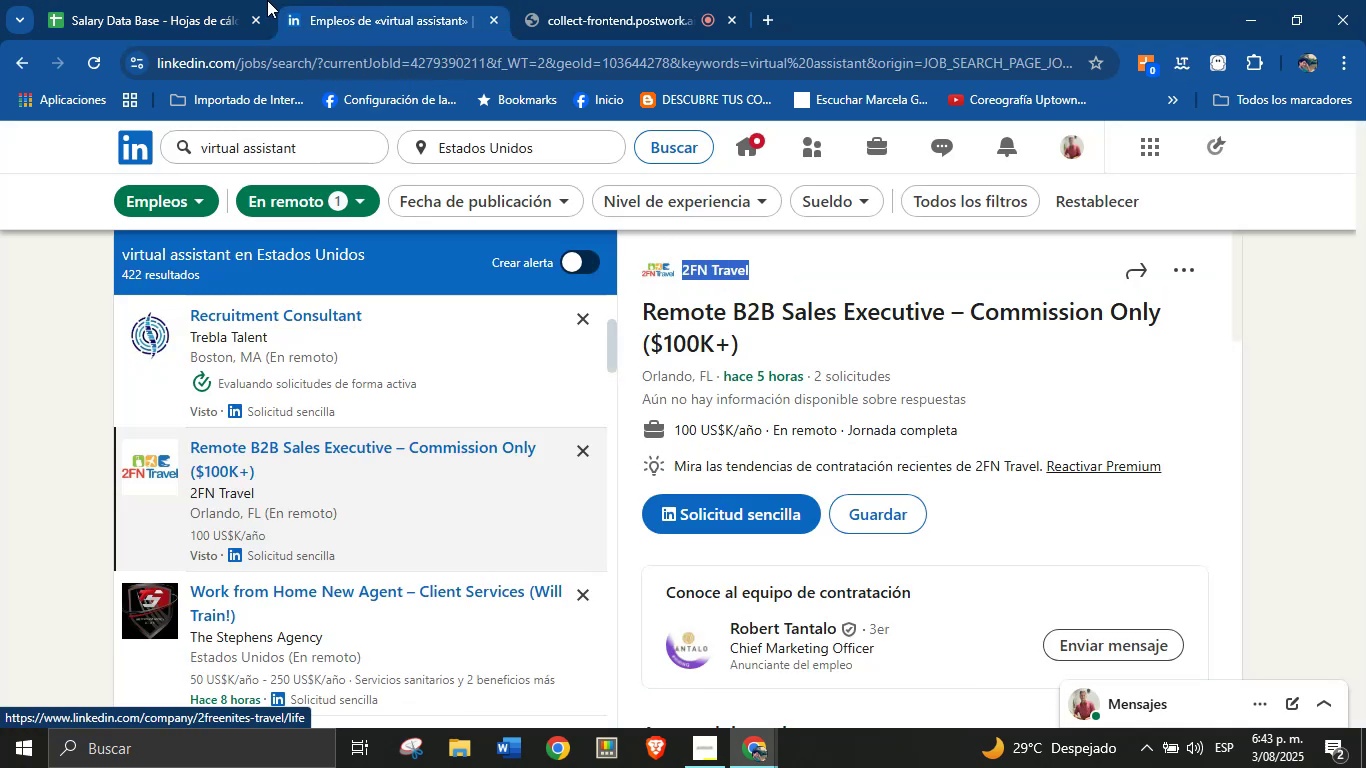 
left_click([173, 0])
 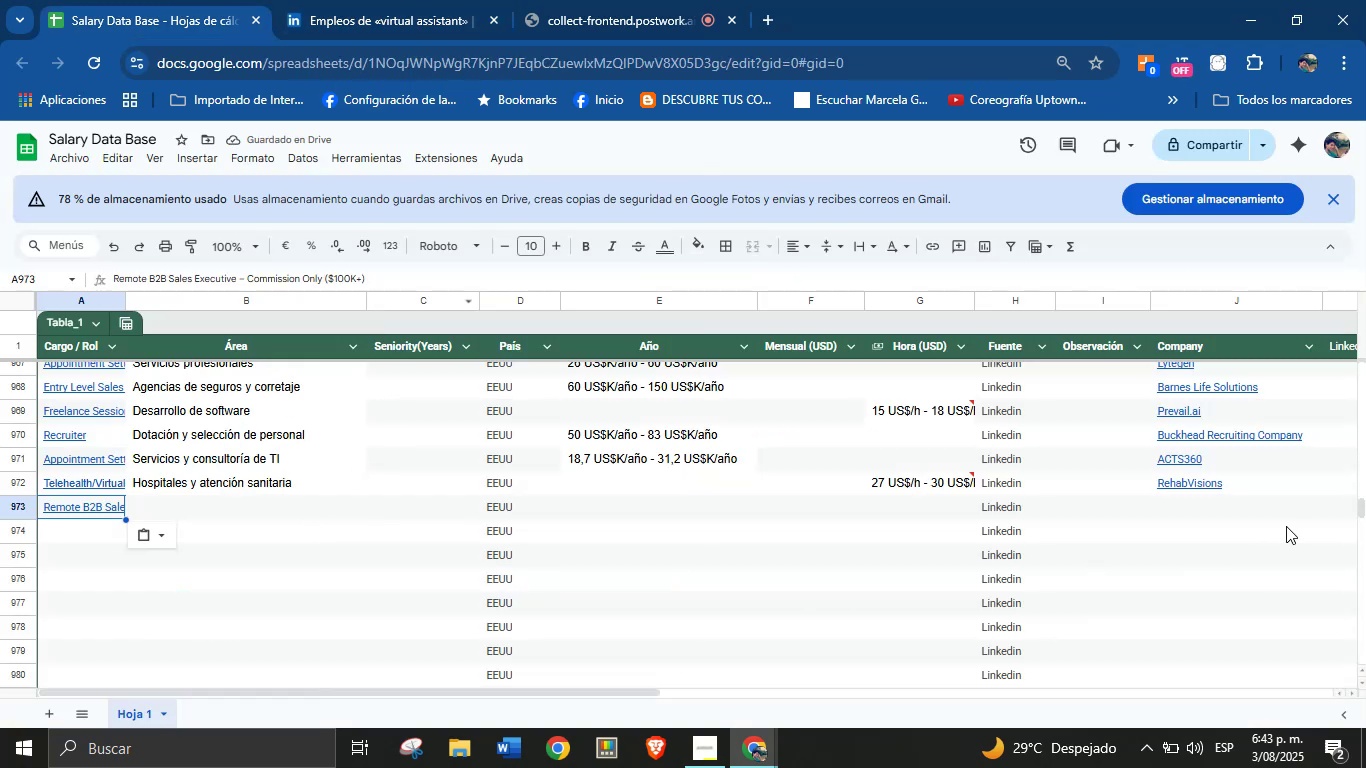 
left_click([1198, 506])
 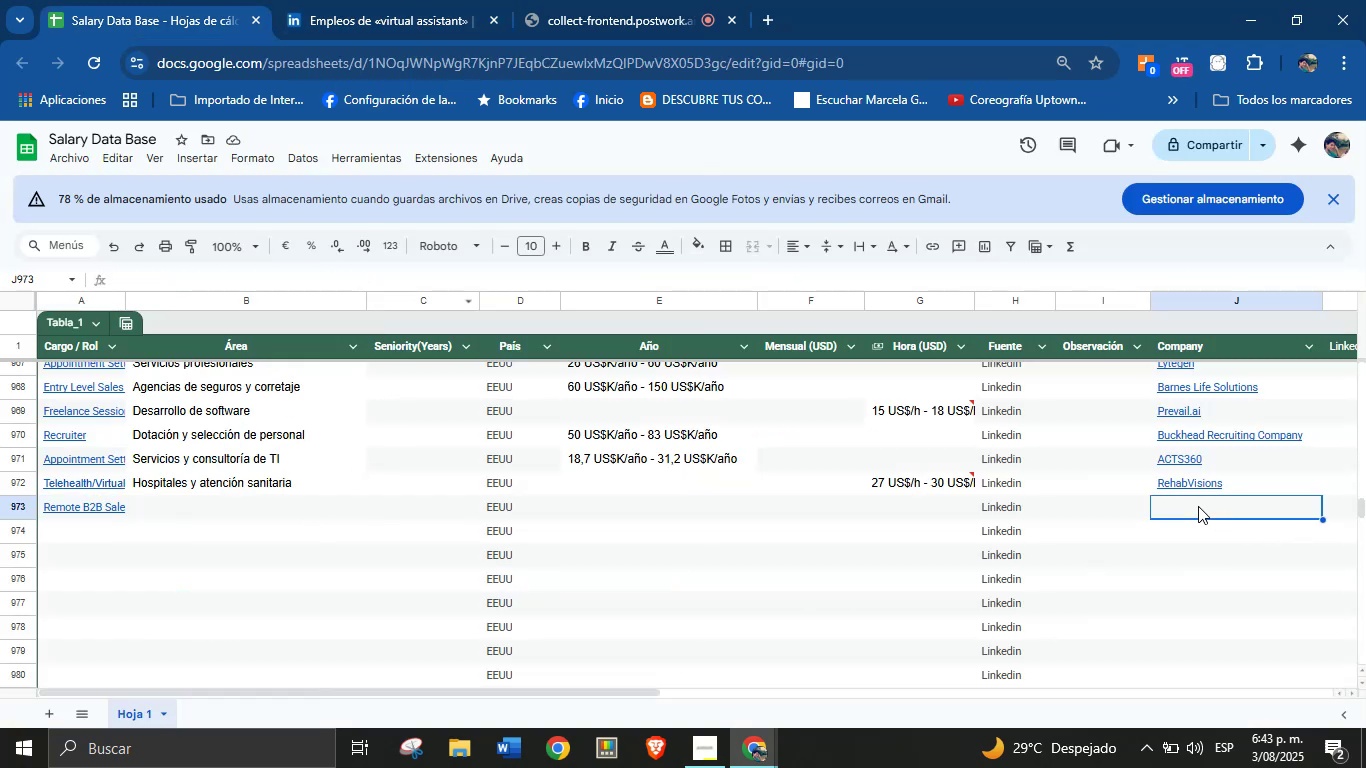 
key(Control+V)
 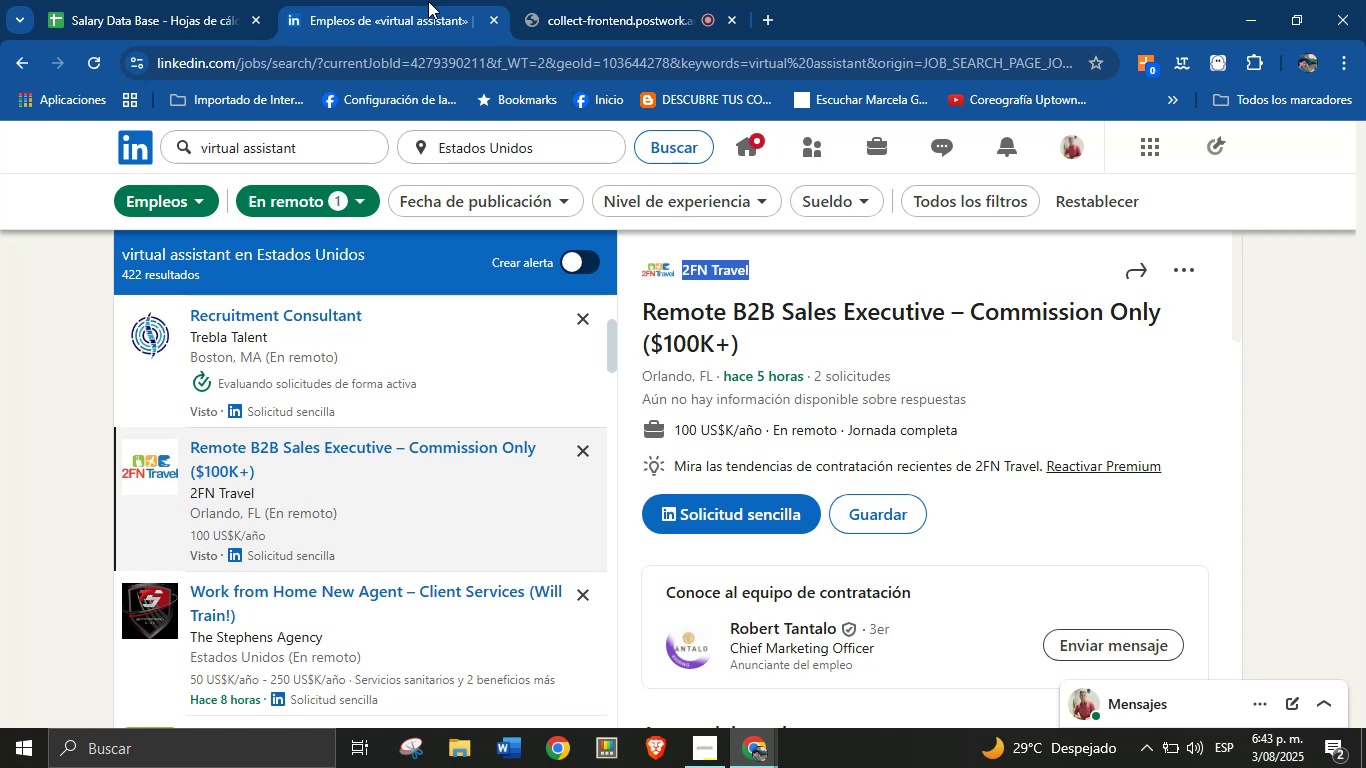 
wait(28.83)
 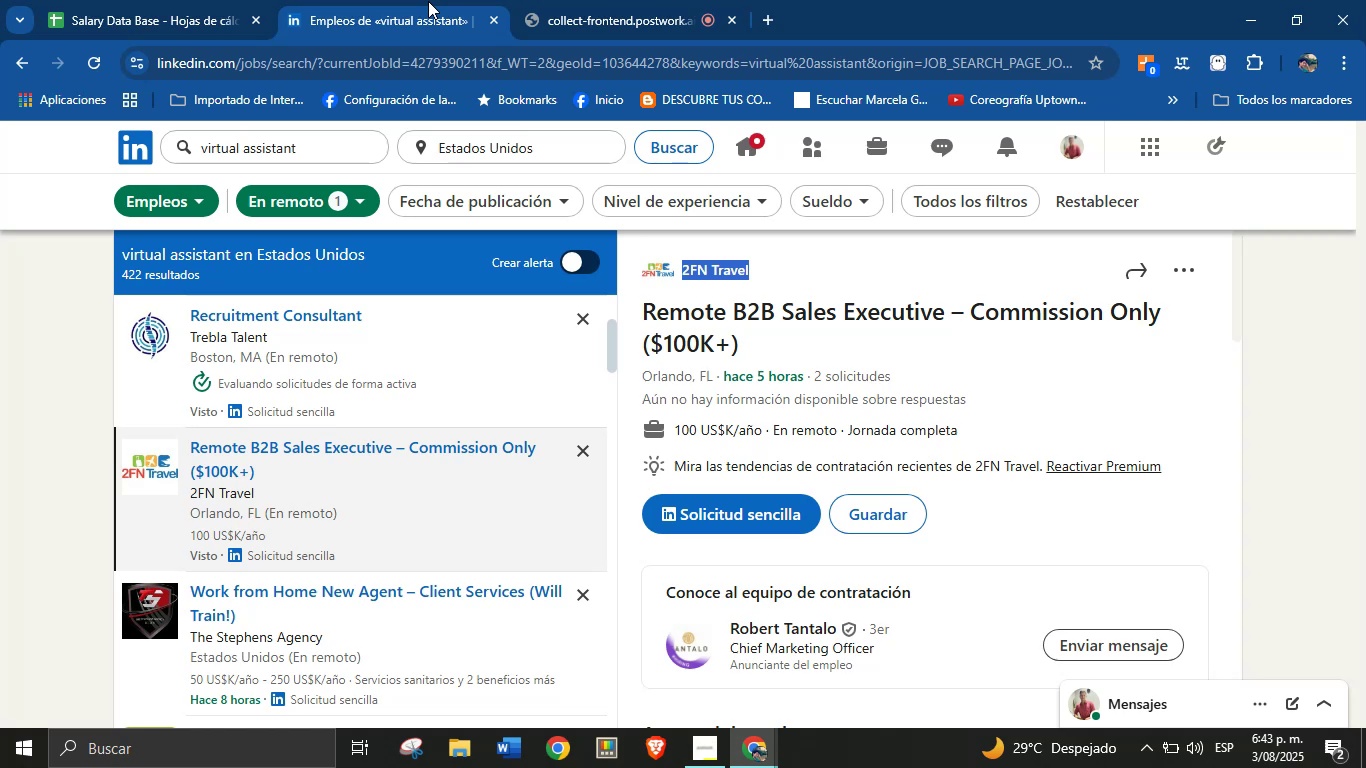 
left_click([176, 0])
 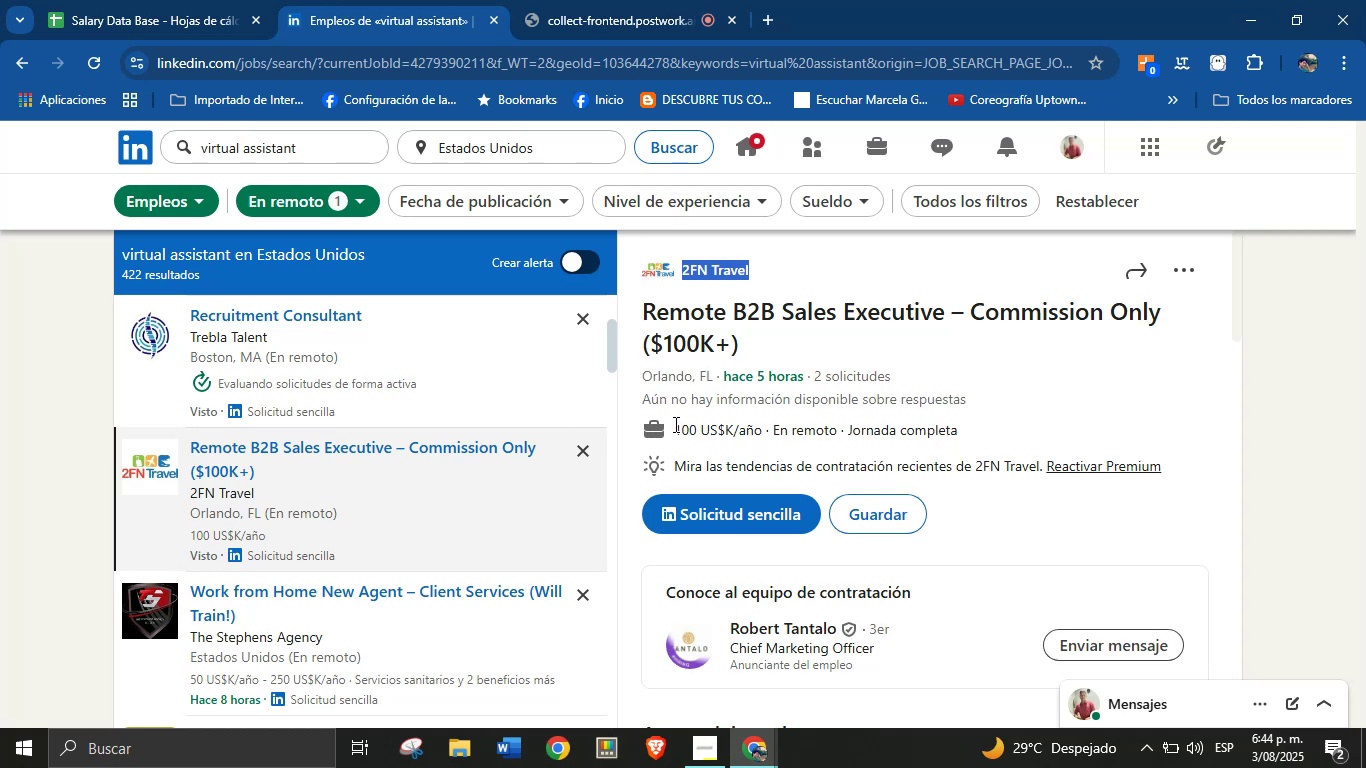 
wait(5.77)
 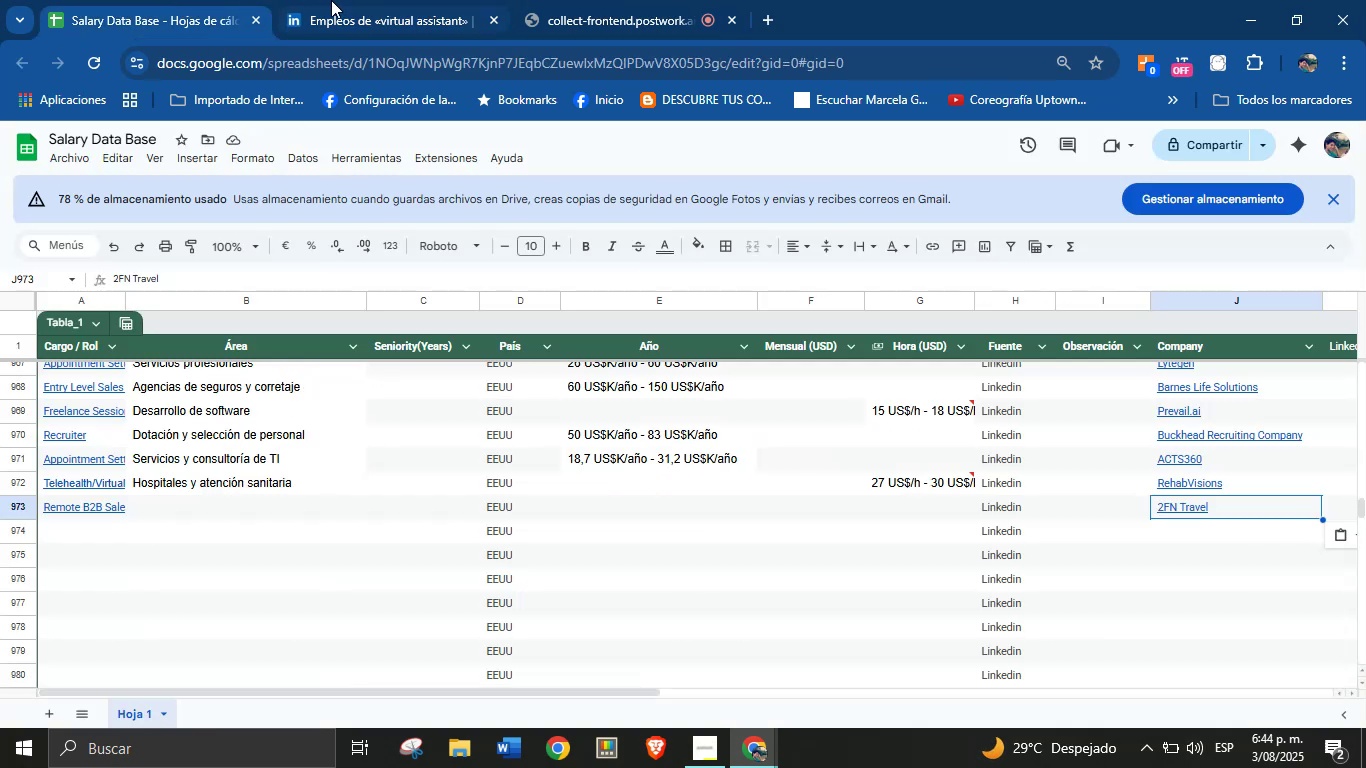 
key(Control+C)
 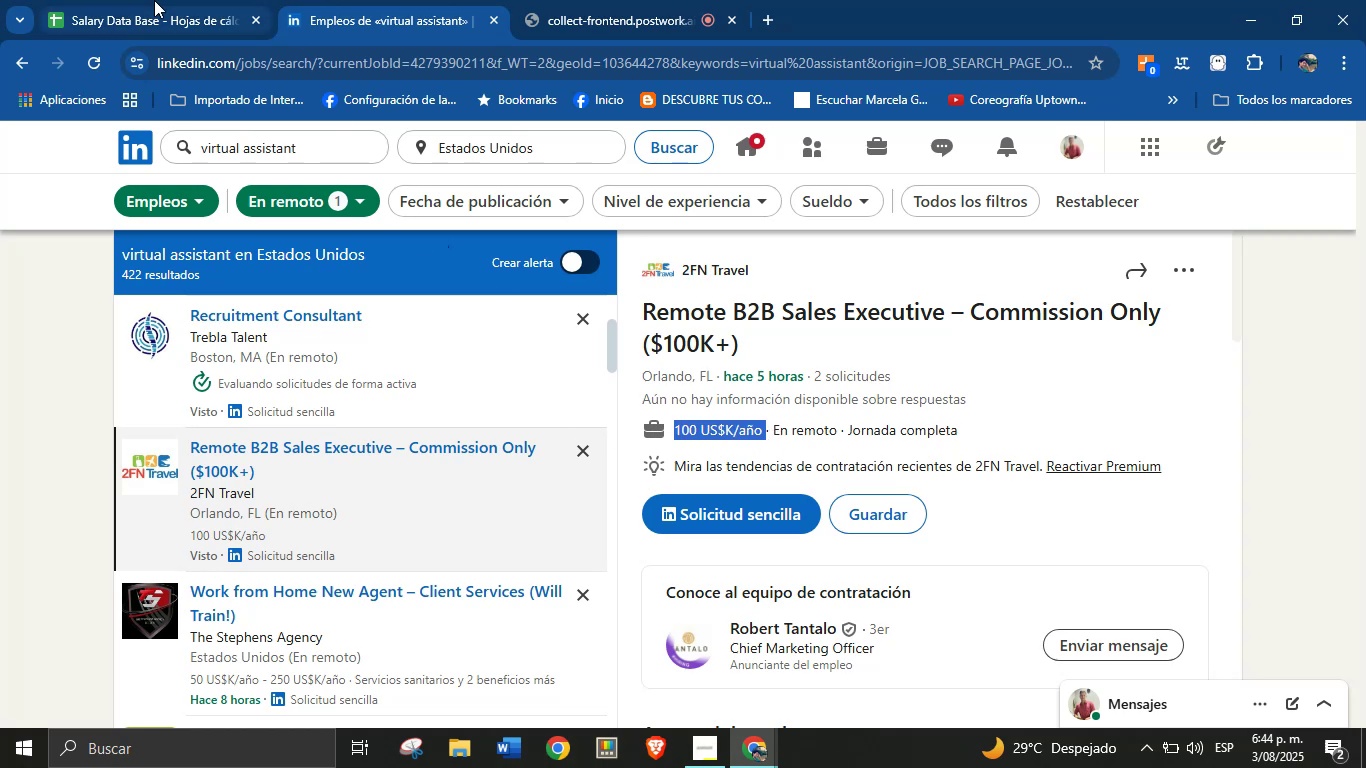 
left_click([152, 0])
 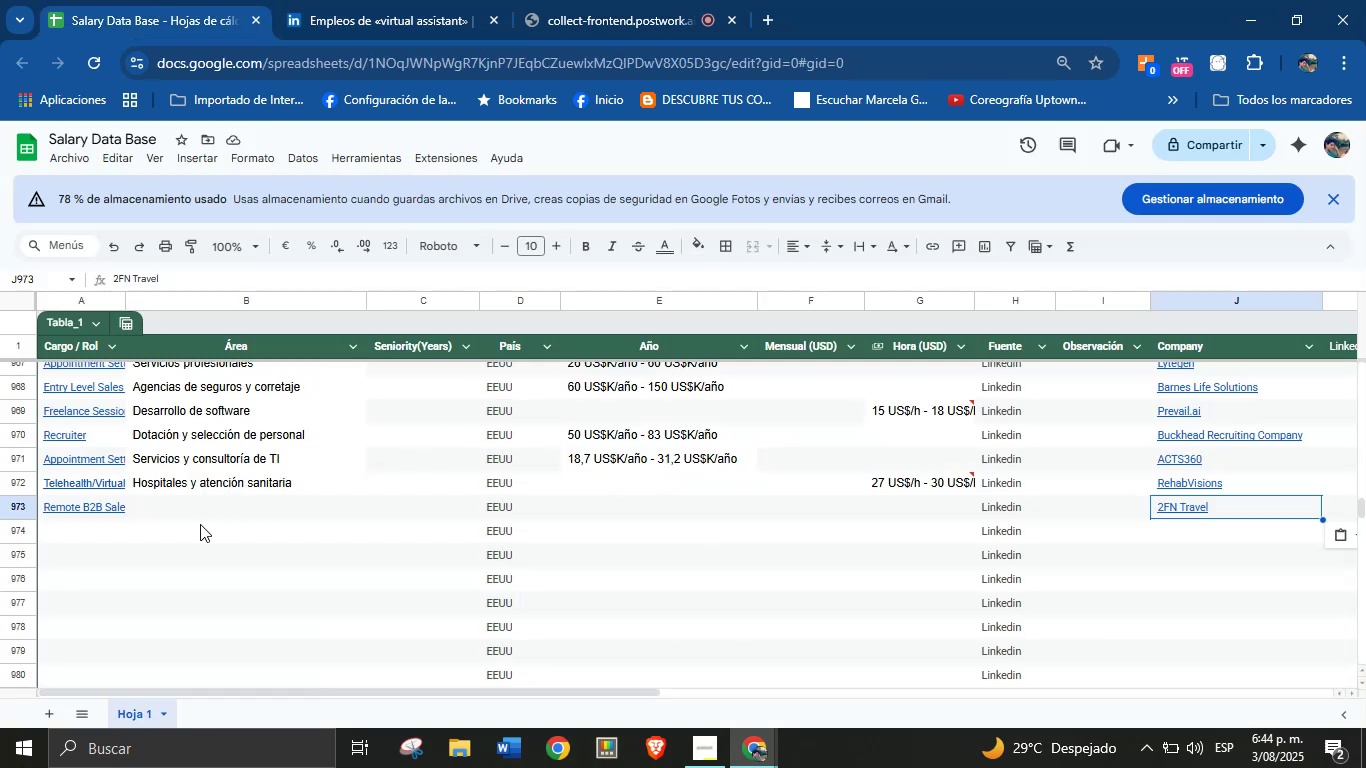 
left_click([200, 517])
 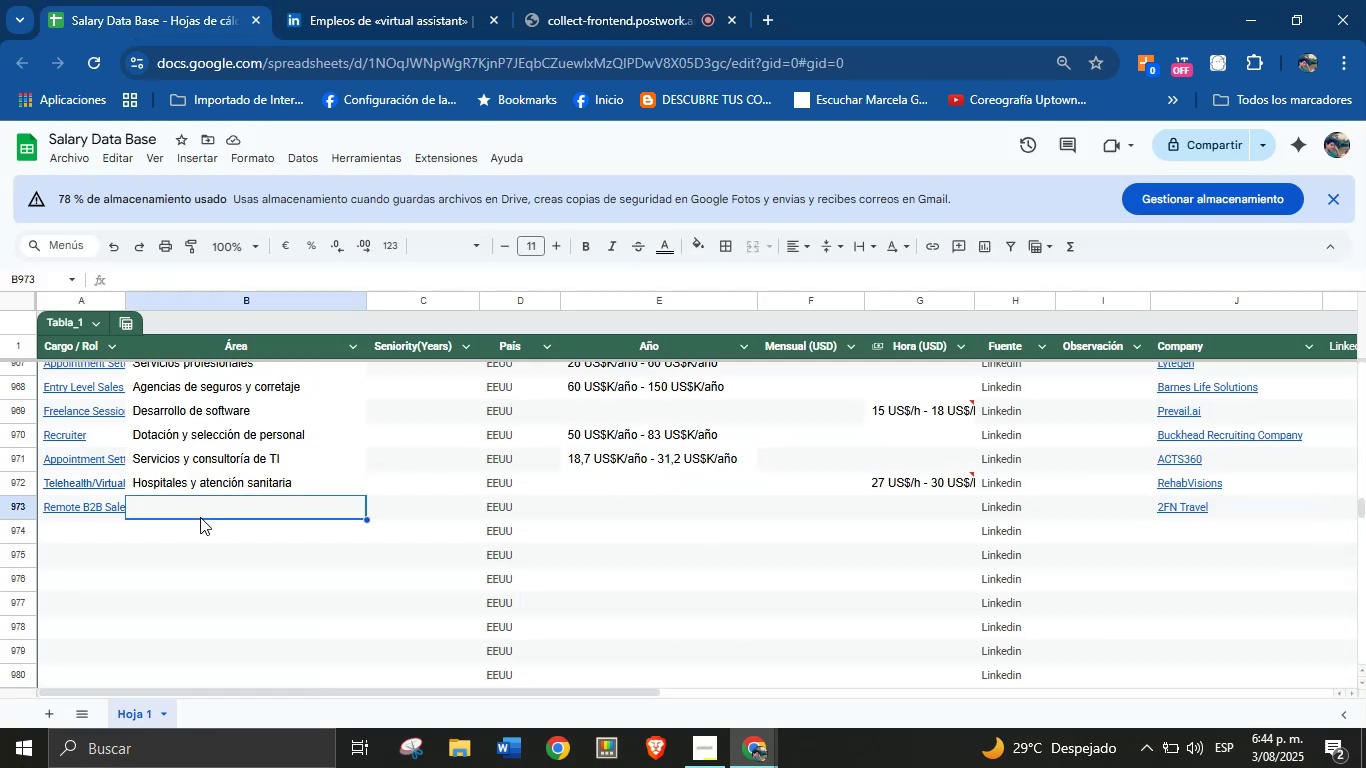 
key(Control+V)
 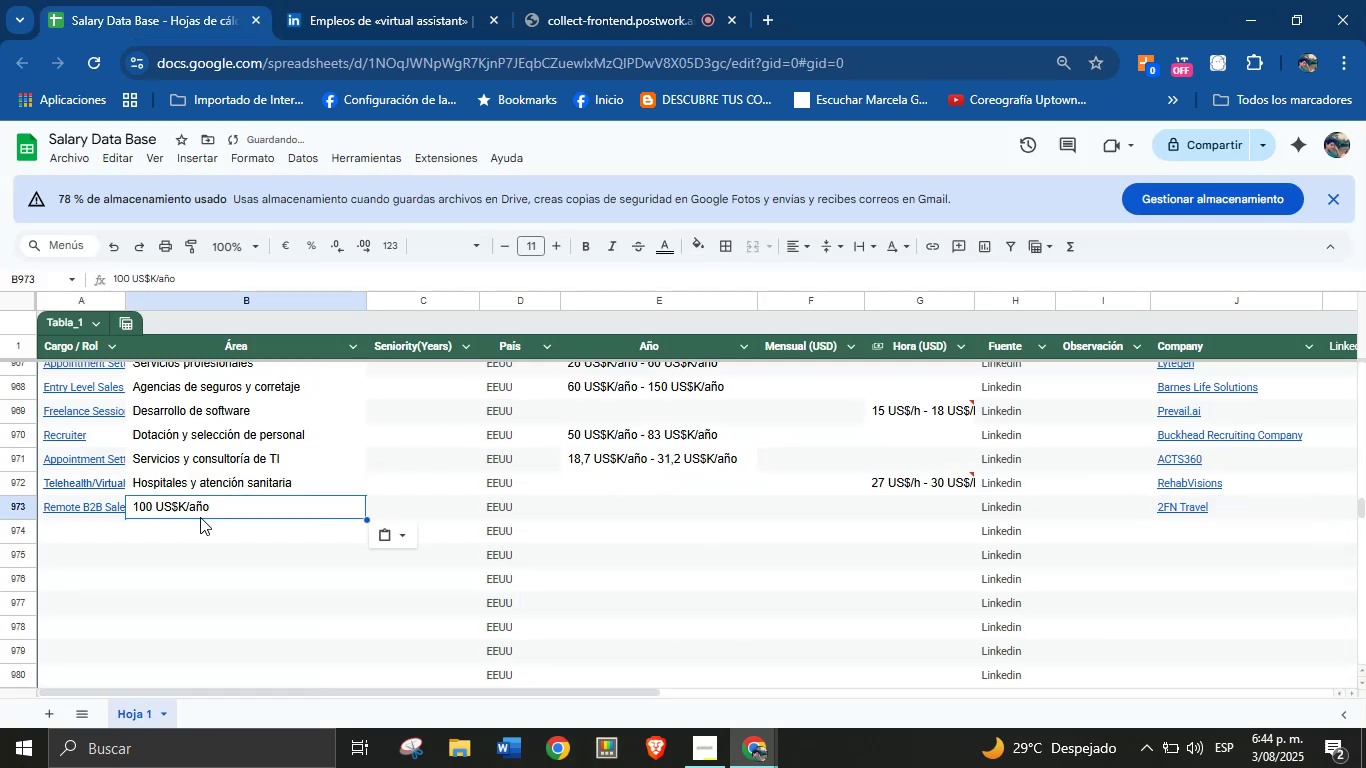 
key(Control+Z)
 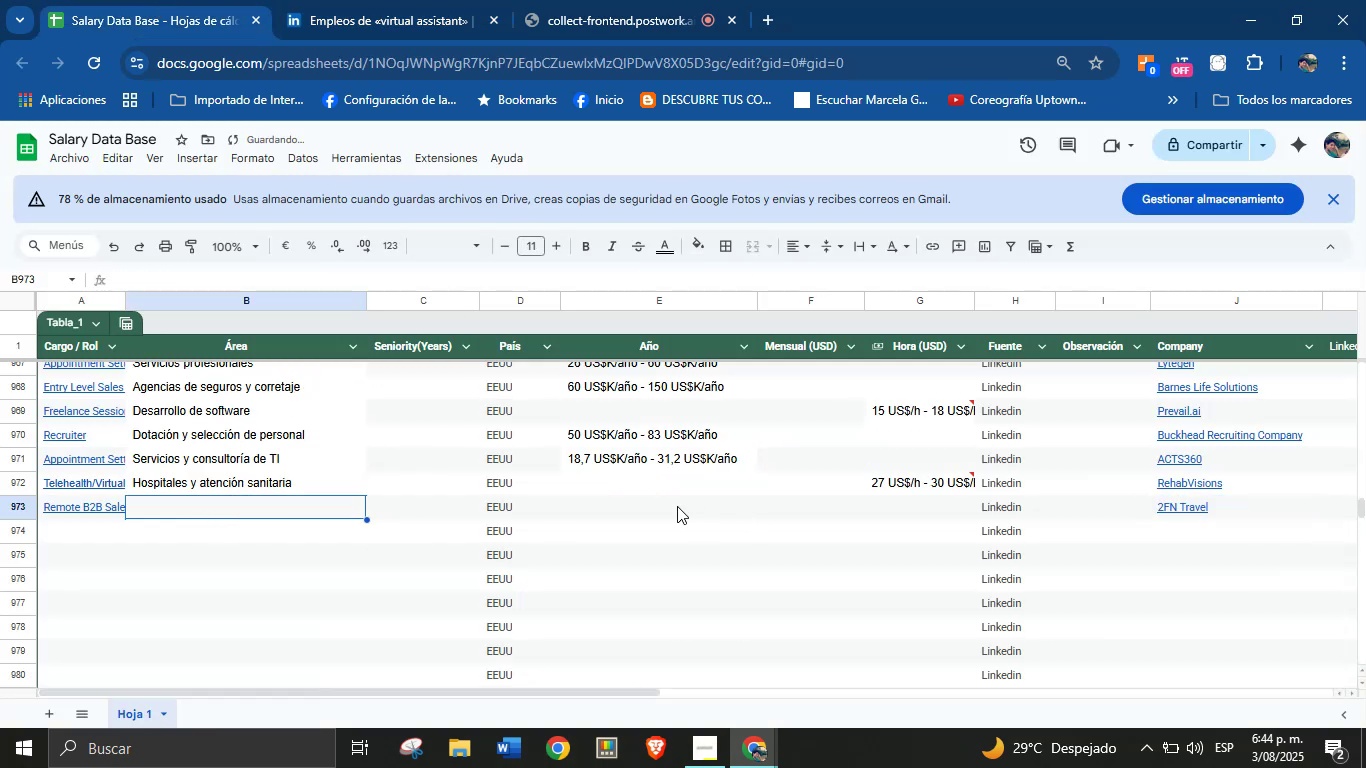 
left_click([676, 506])
 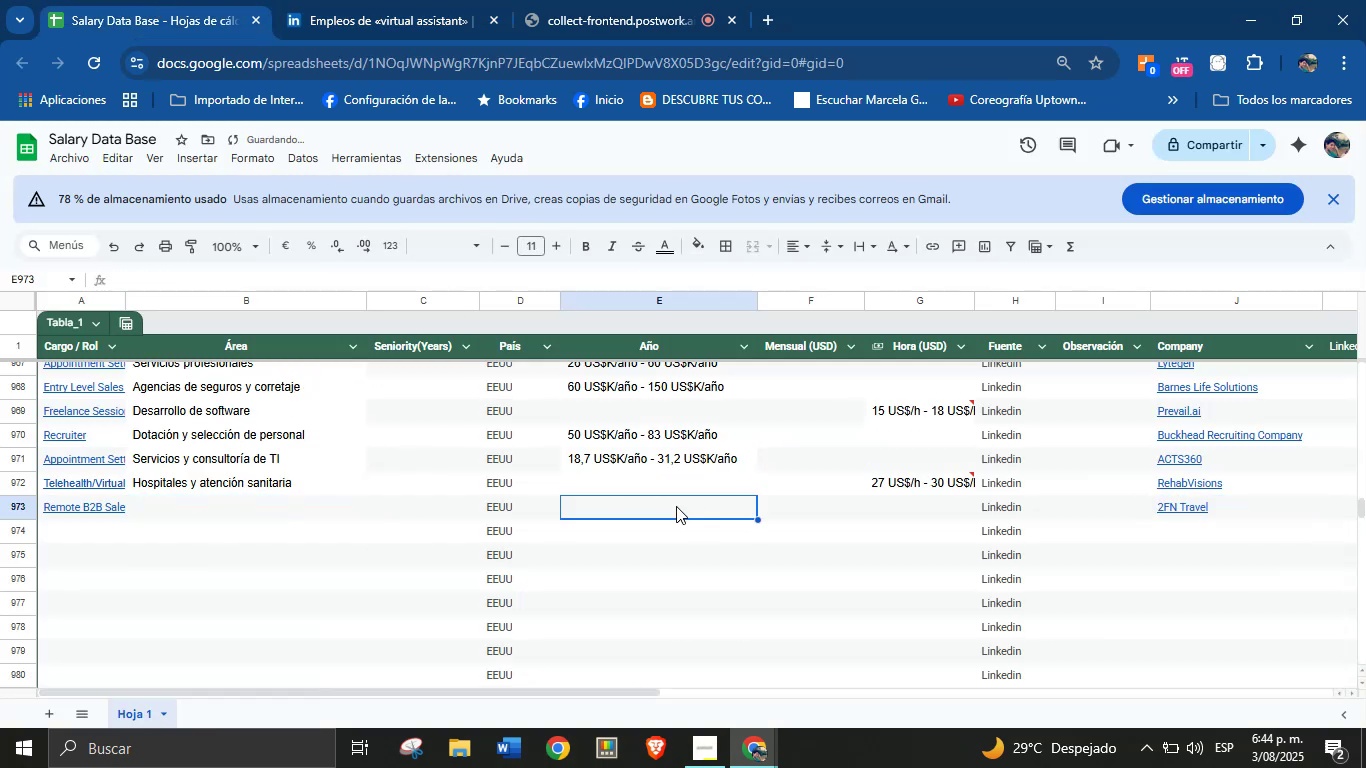 
key(Control+V)
 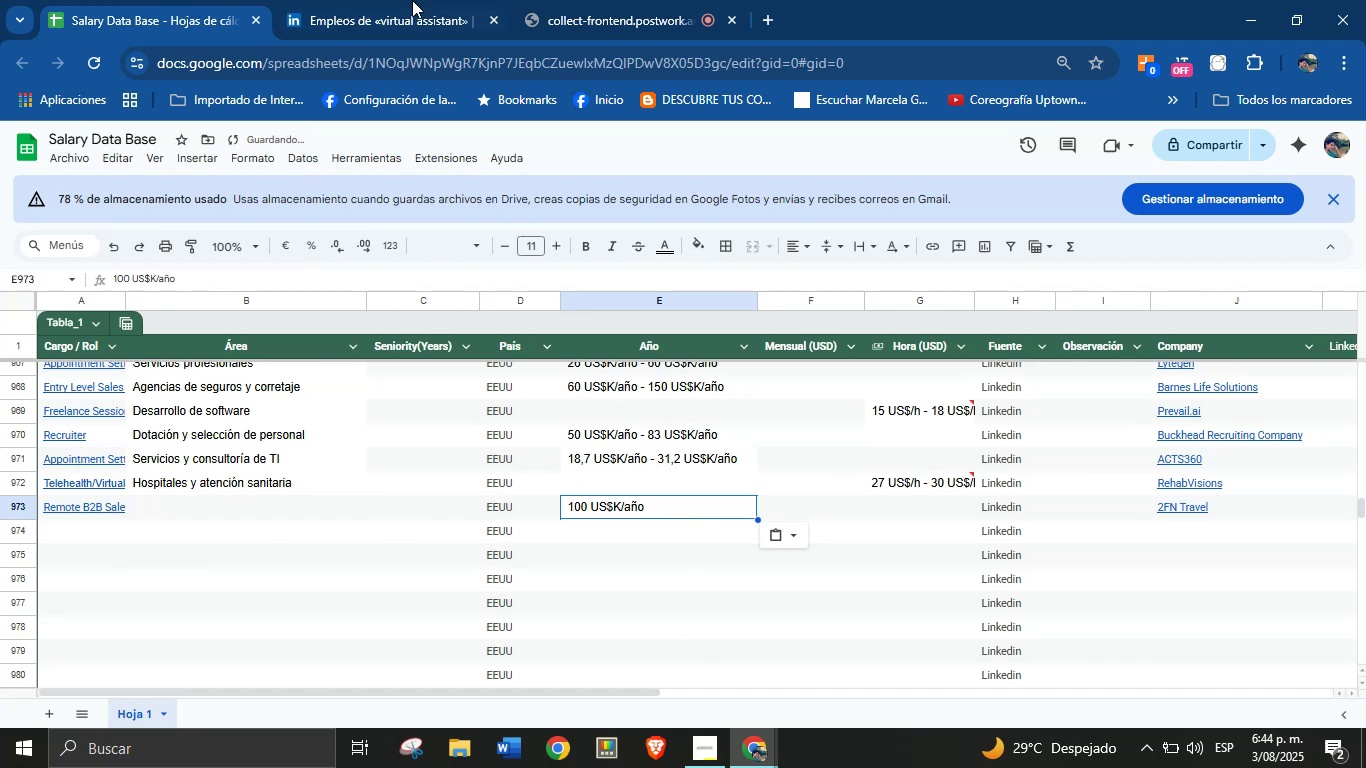 
left_click([405, 0])
 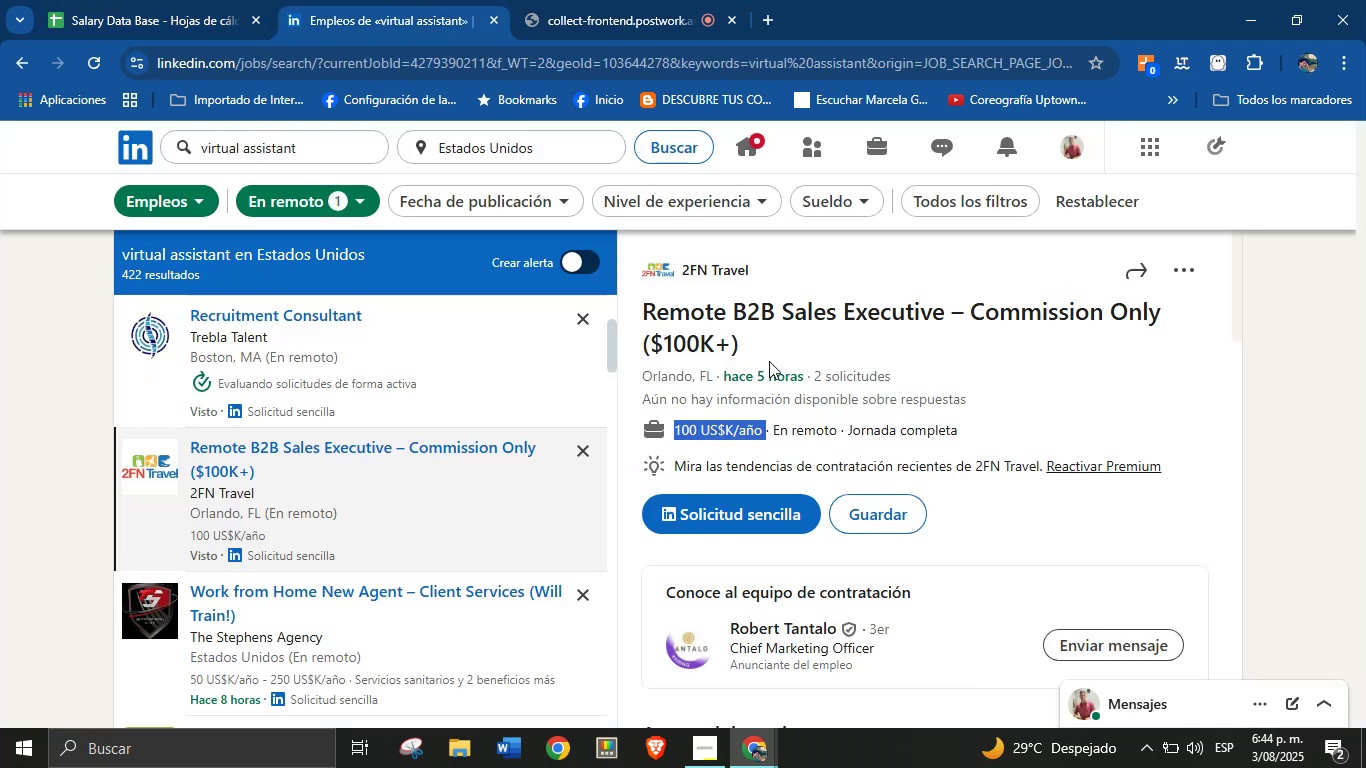 
scroll: coordinate [931, 454], scroll_direction: down, amount: 17.0
 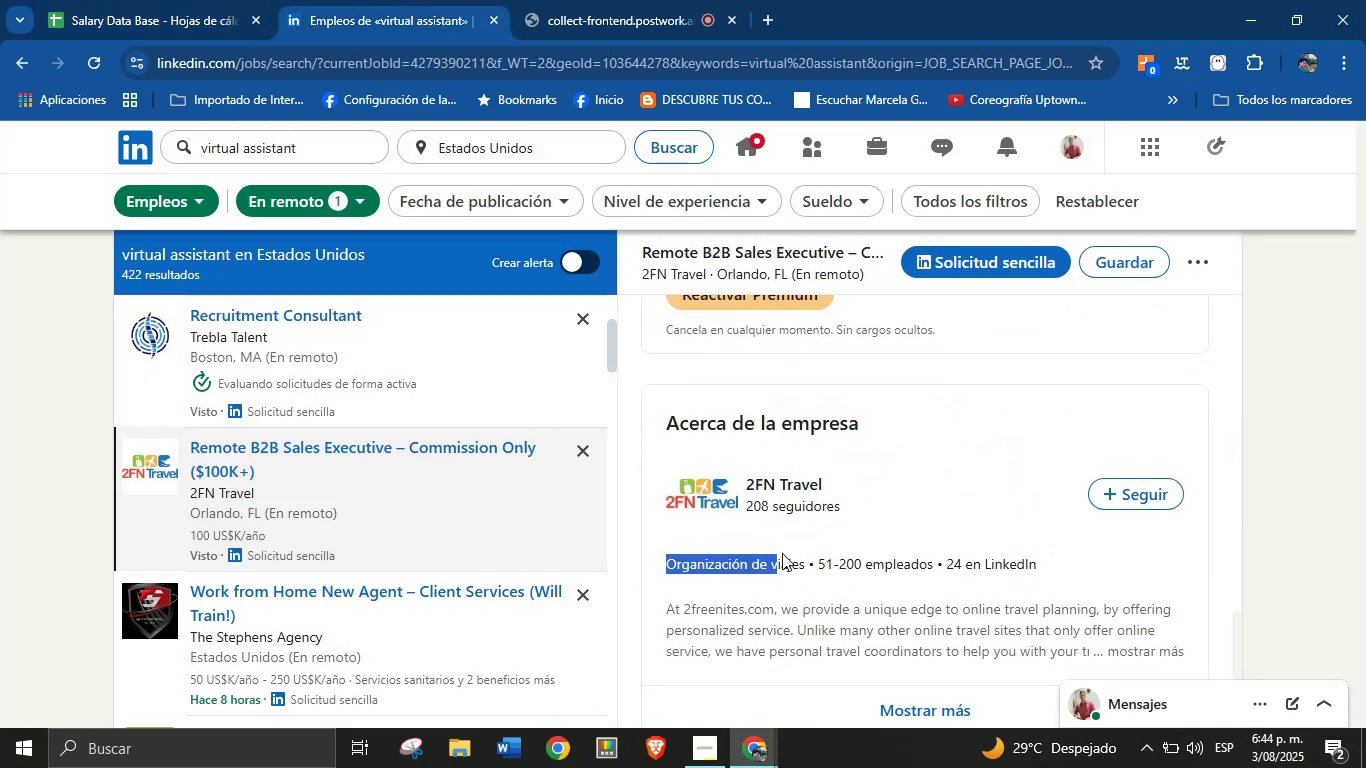 
key(Control+C)
 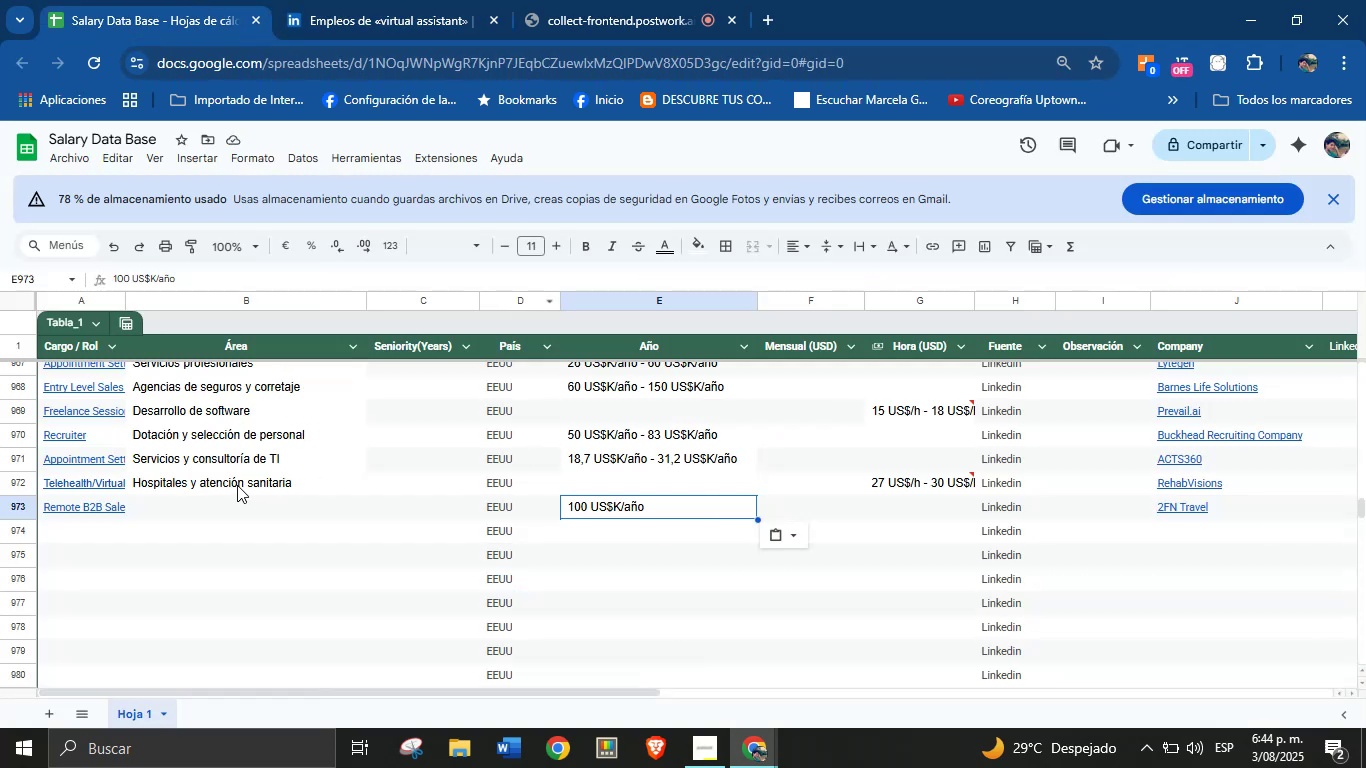 
left_click([287, 497])
 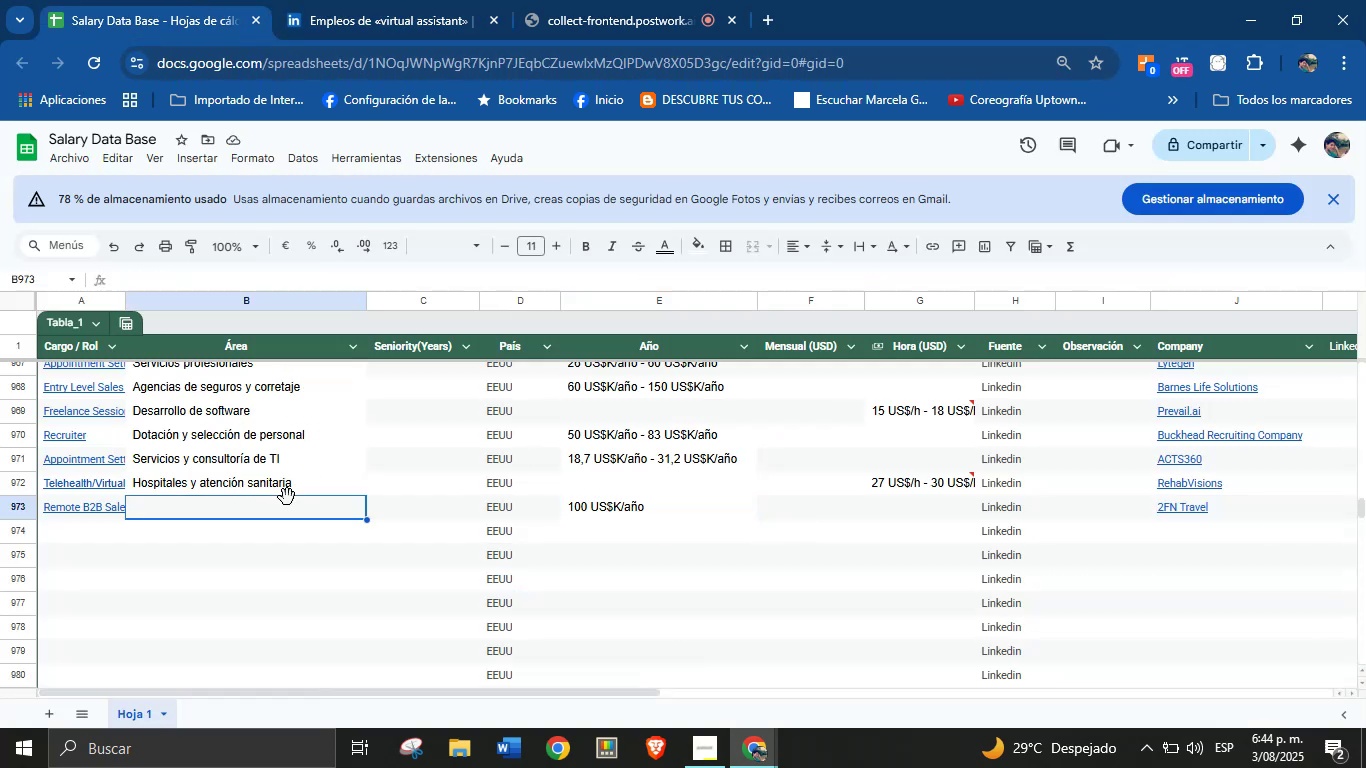 
key(Control+V)
 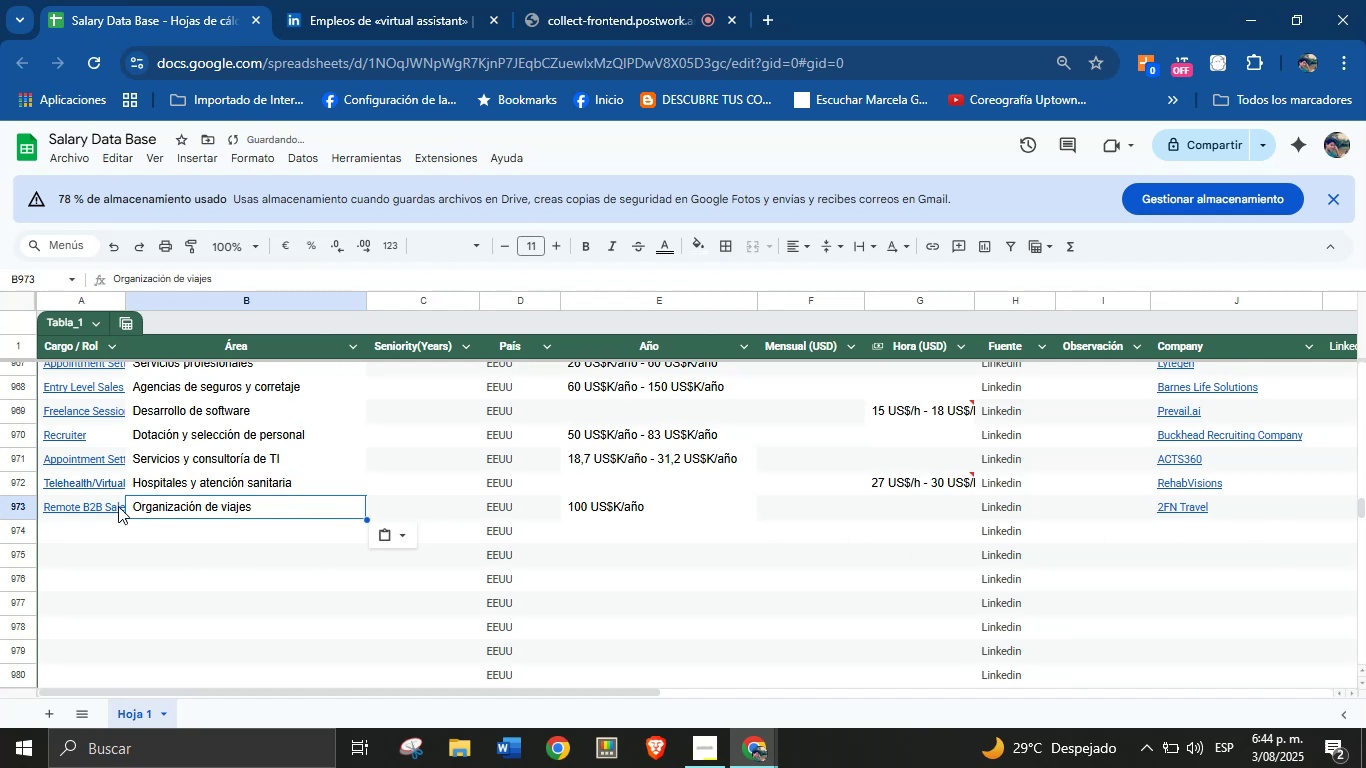 
left_click([91, 518])
 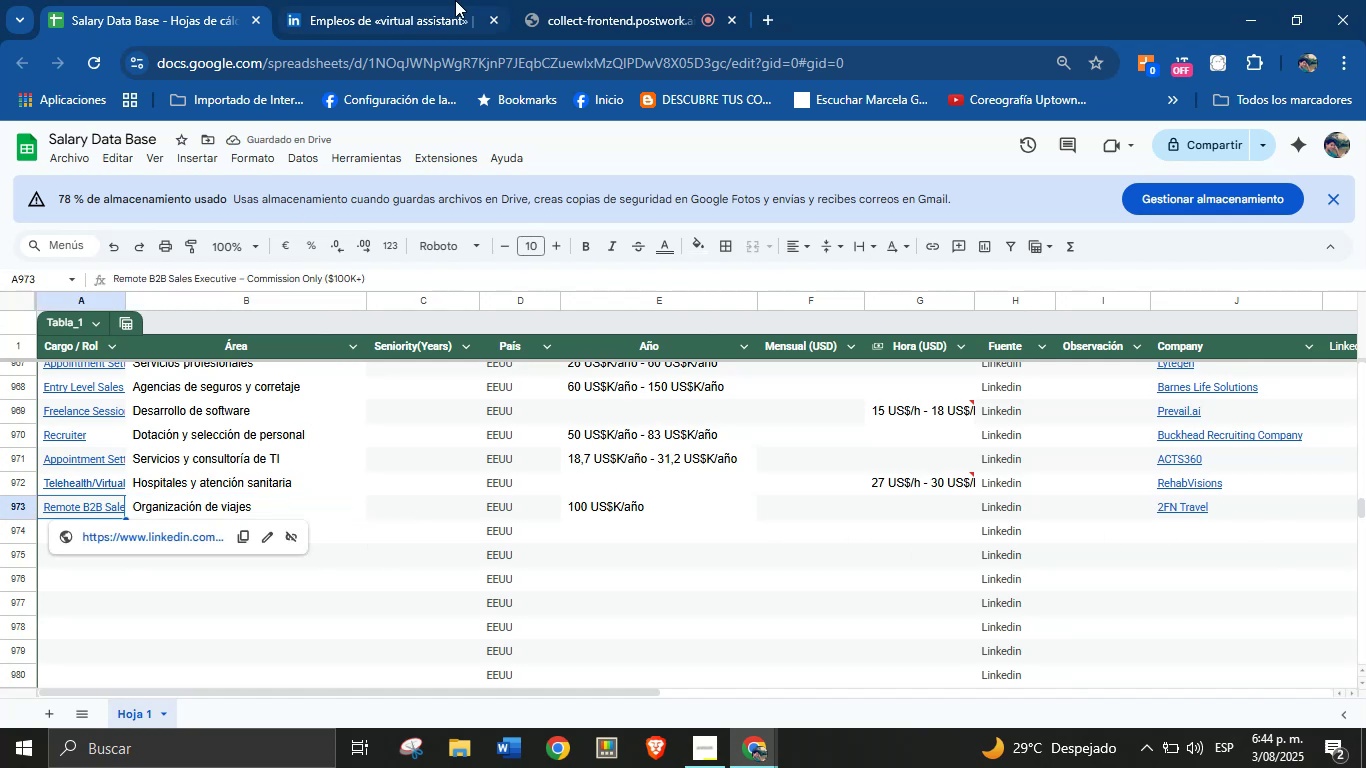 
left_click([455, 0])
 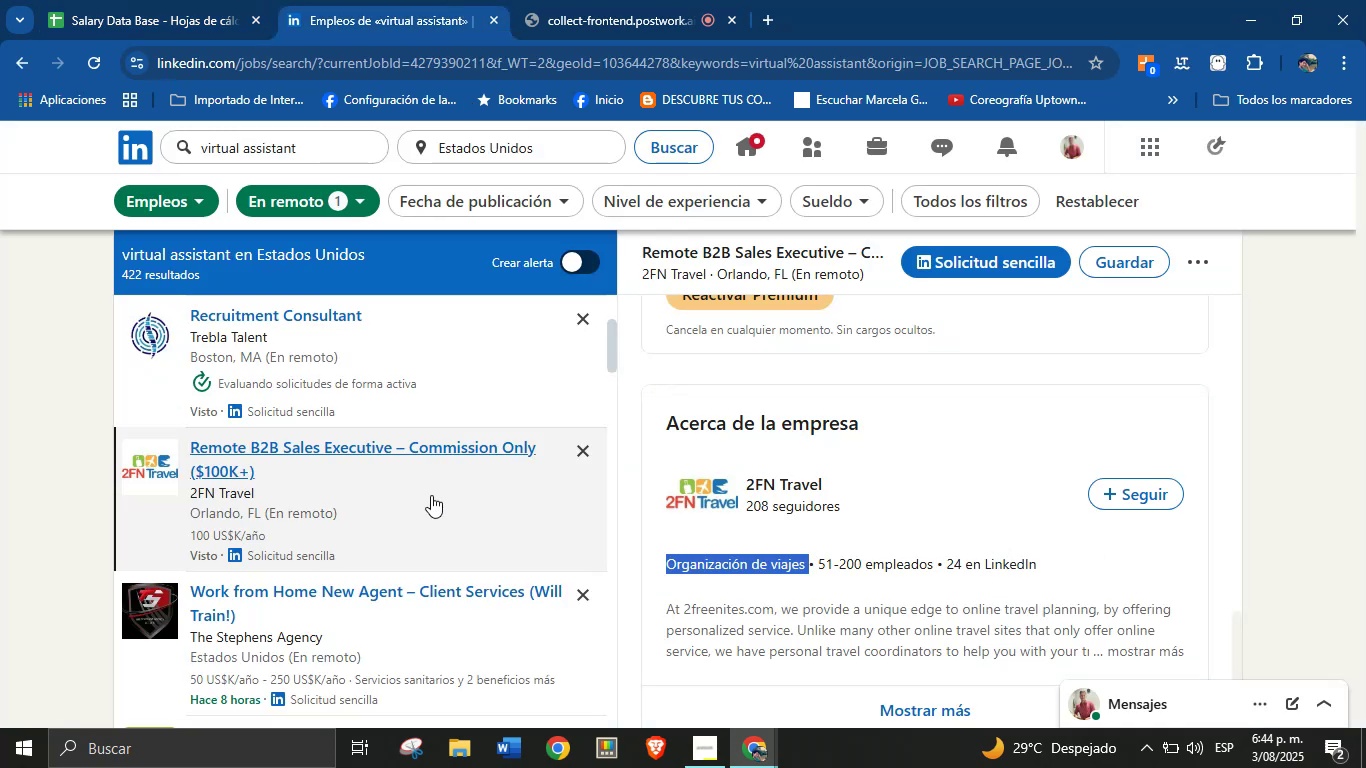 
scroll: coordinate [424, 490], scroll_direction: down, amount: 4.0
 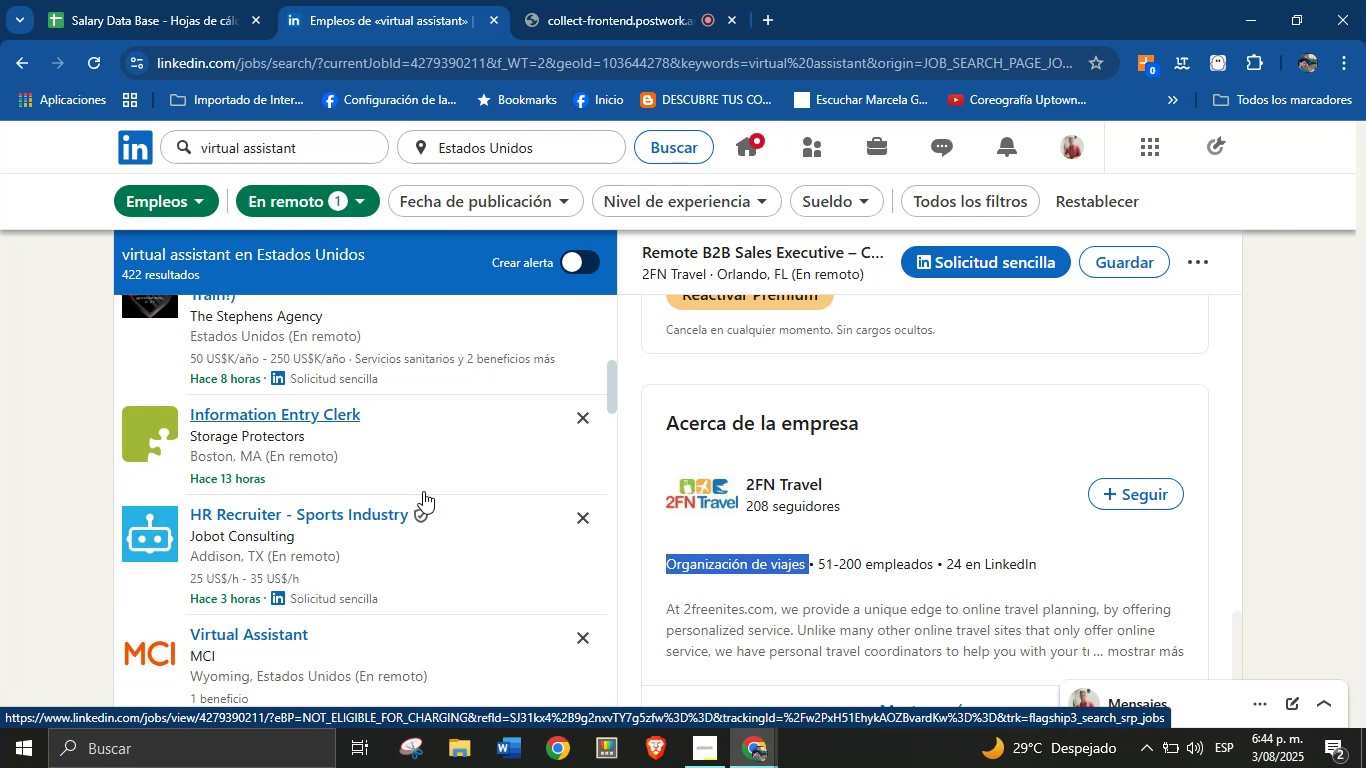 
wait(5.09)
 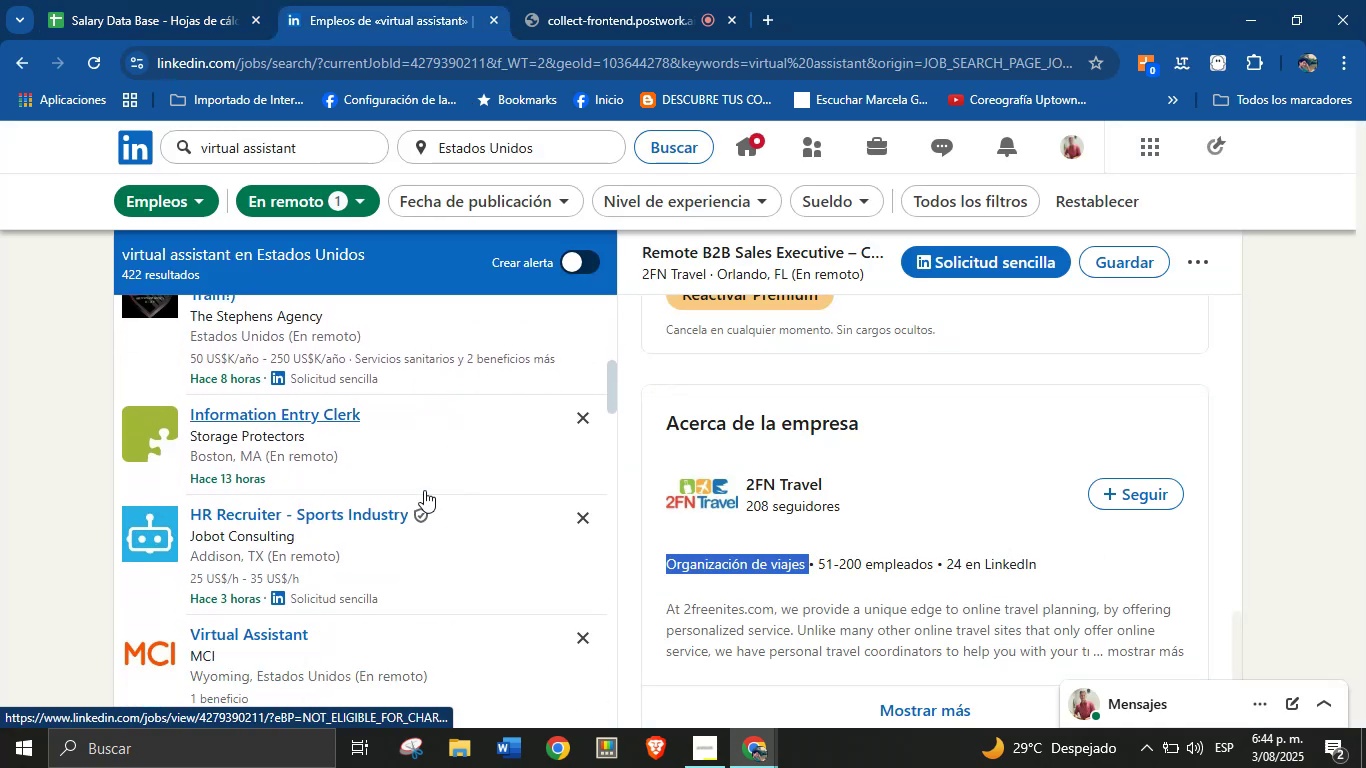 
scroll: coordinate [391, 507], scroll_direction: down, amount: 5.0
 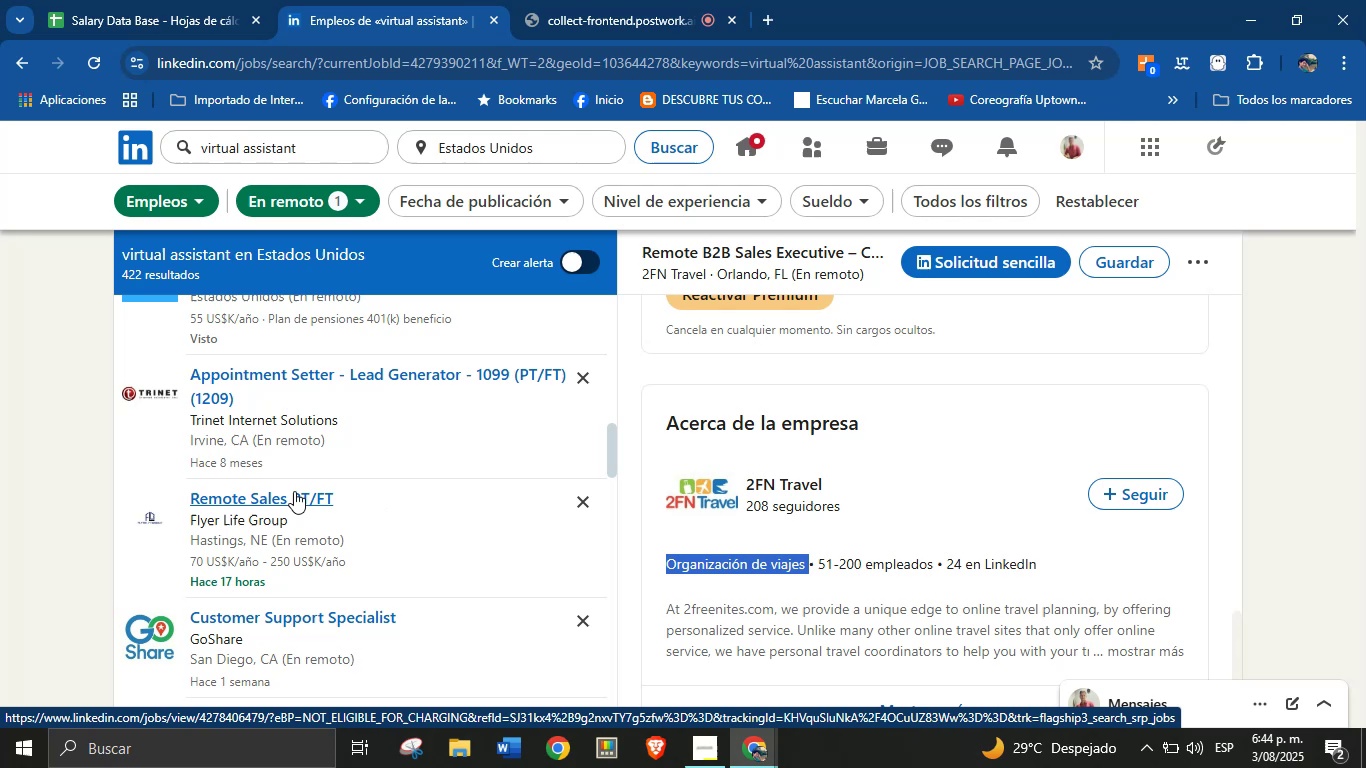 
left_click([294, 491])
 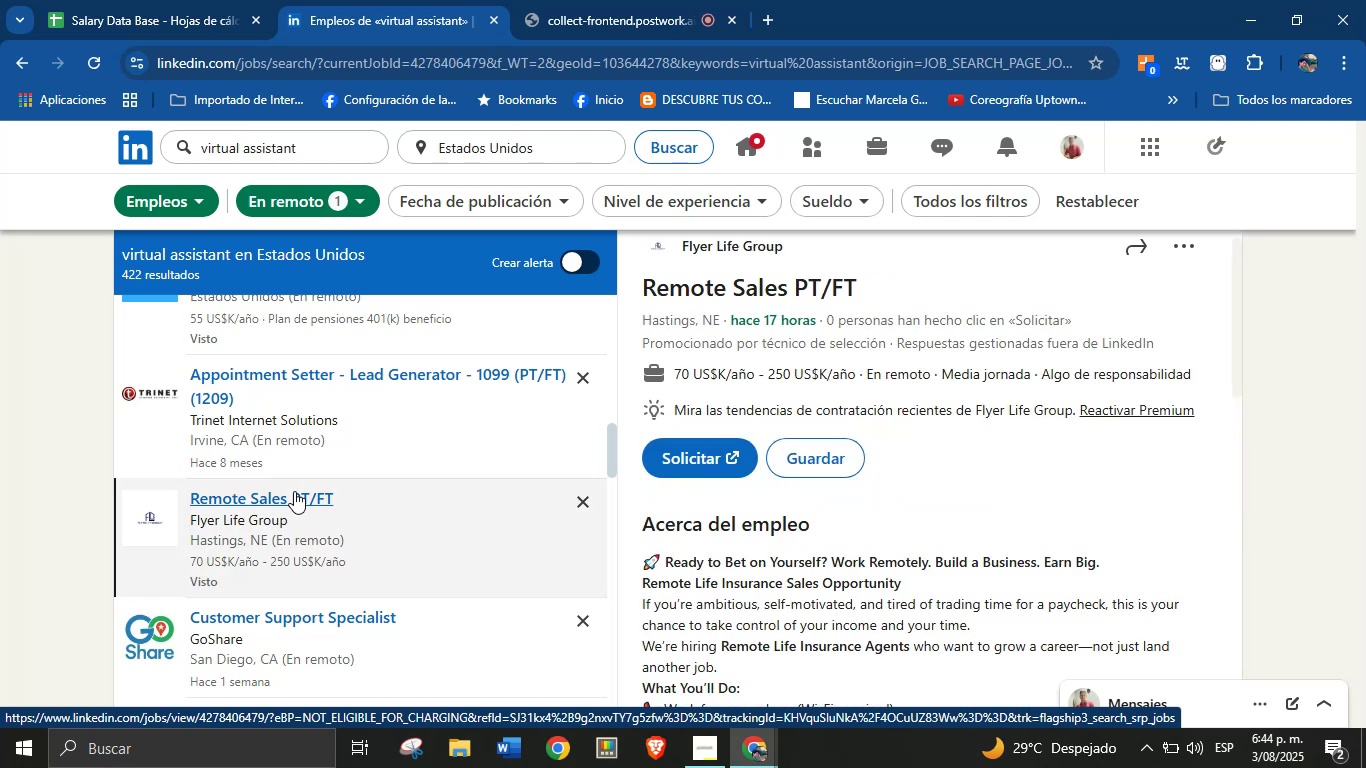 
wait(13.6)
 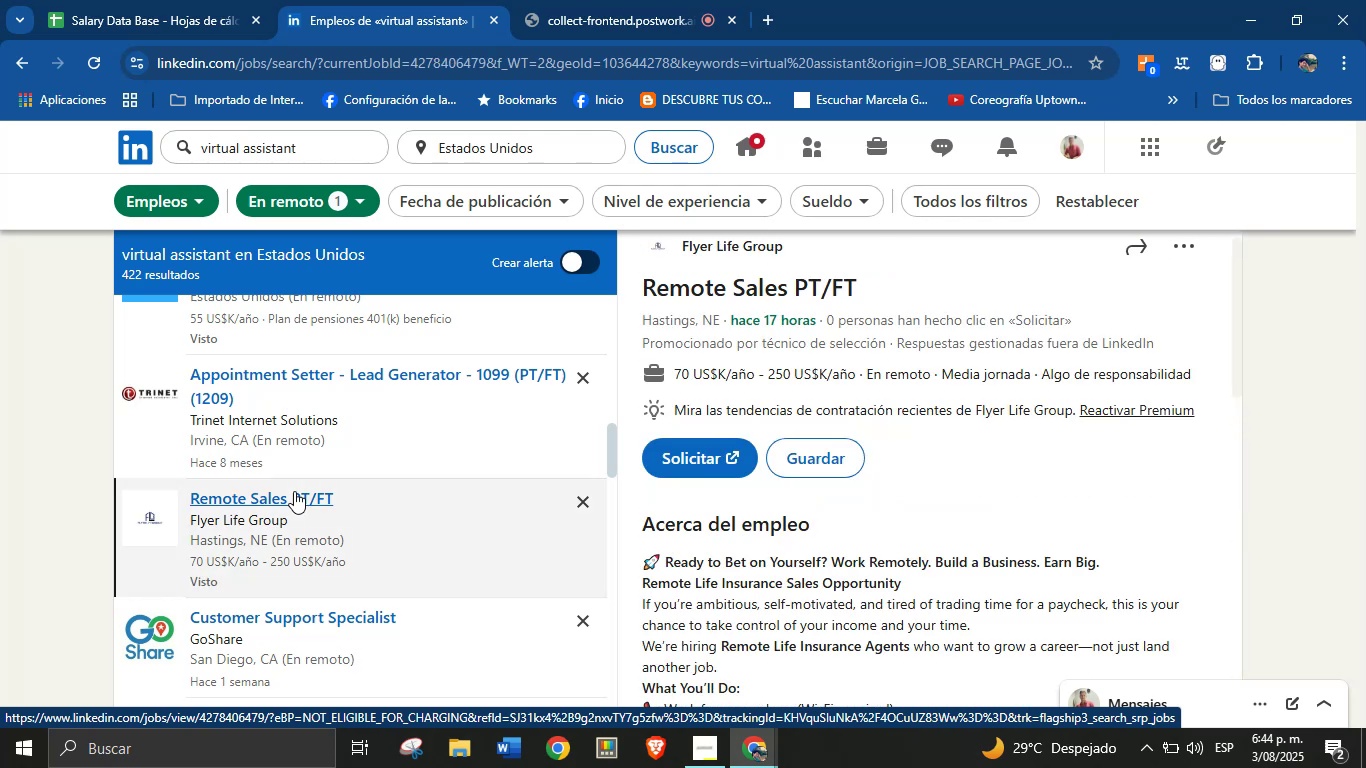 
key(Control+C)
 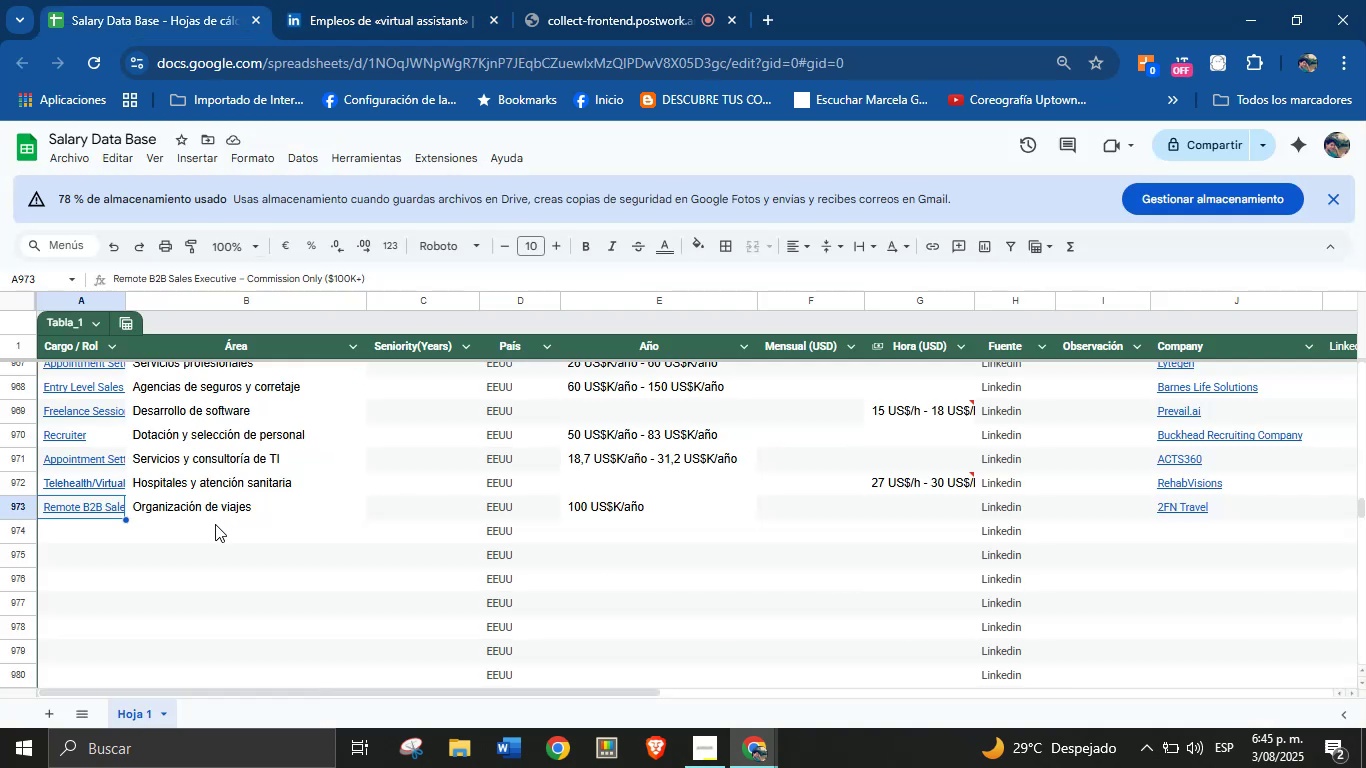 
wait(5.85)
 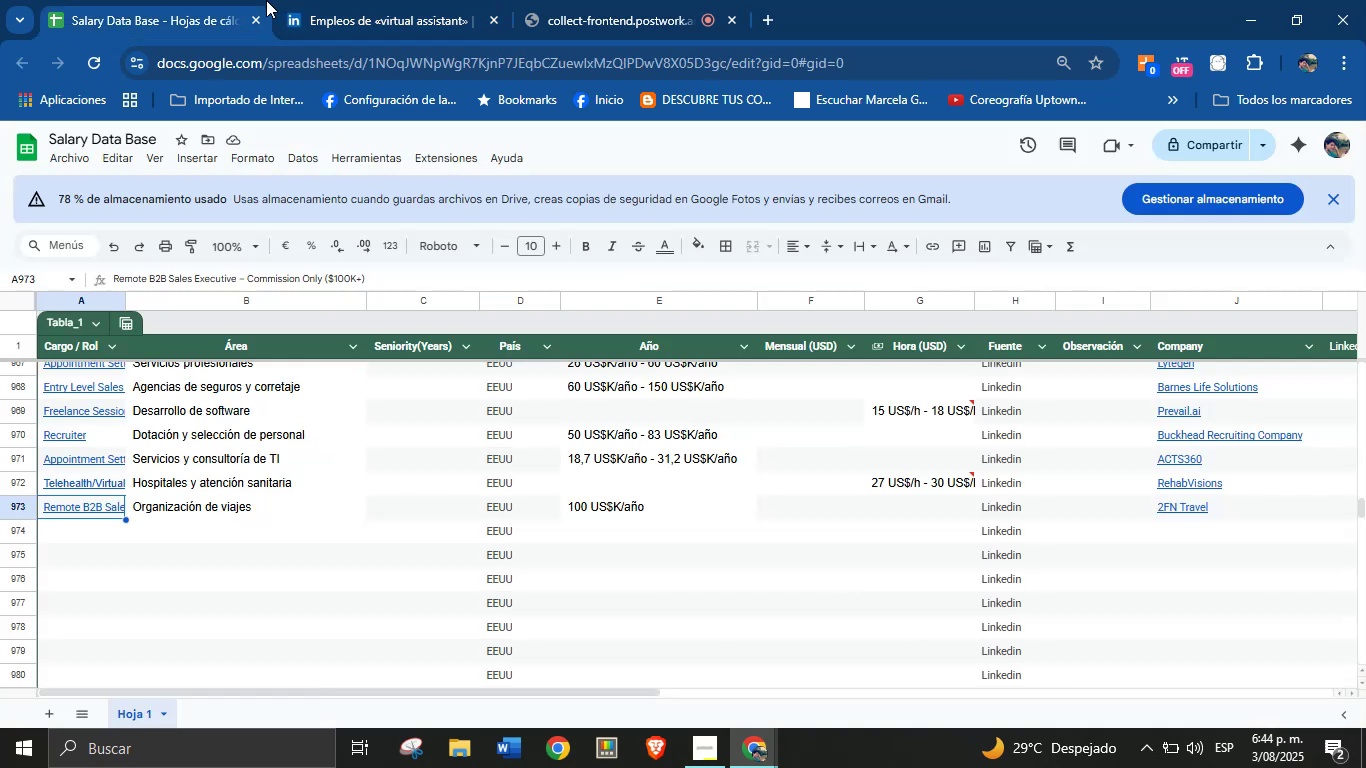 
left_click([100, 533])
 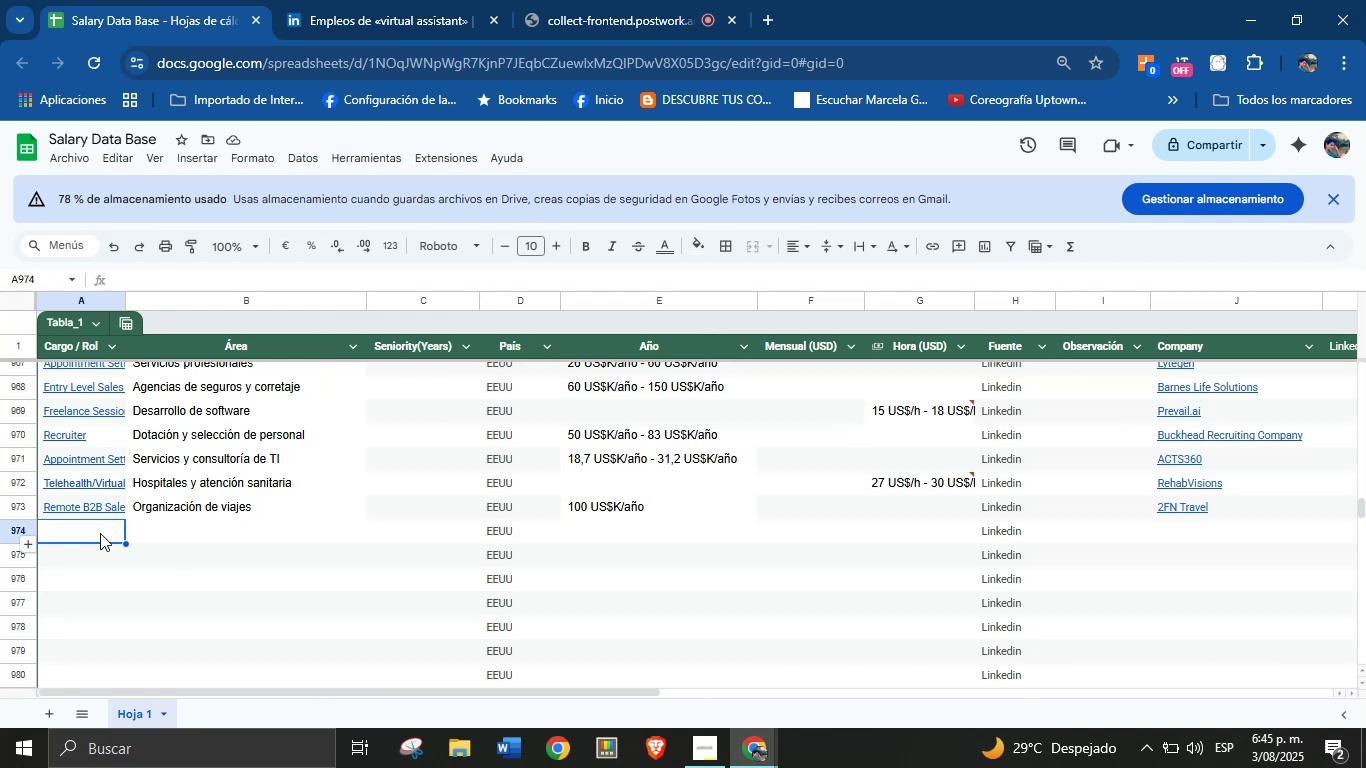 
key(Control+V)
 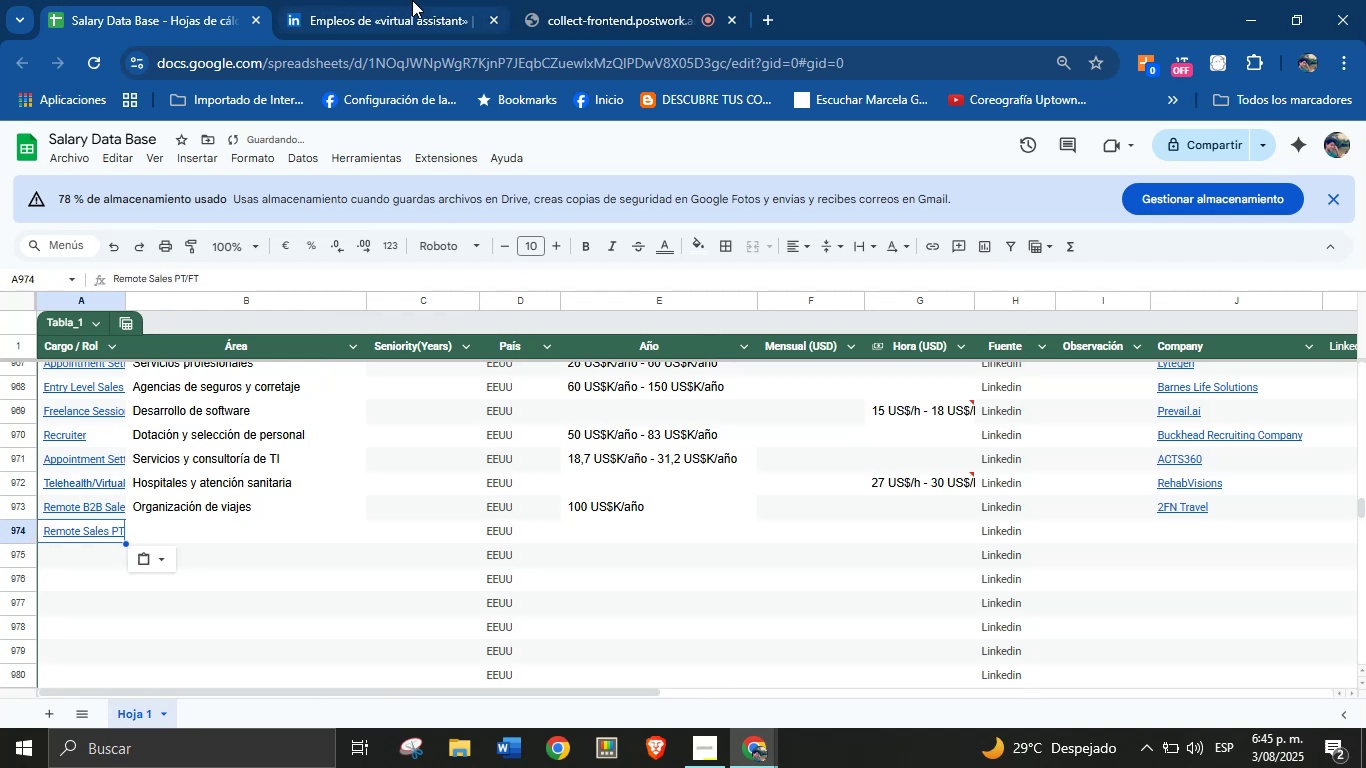 
left_click([412, 0])
 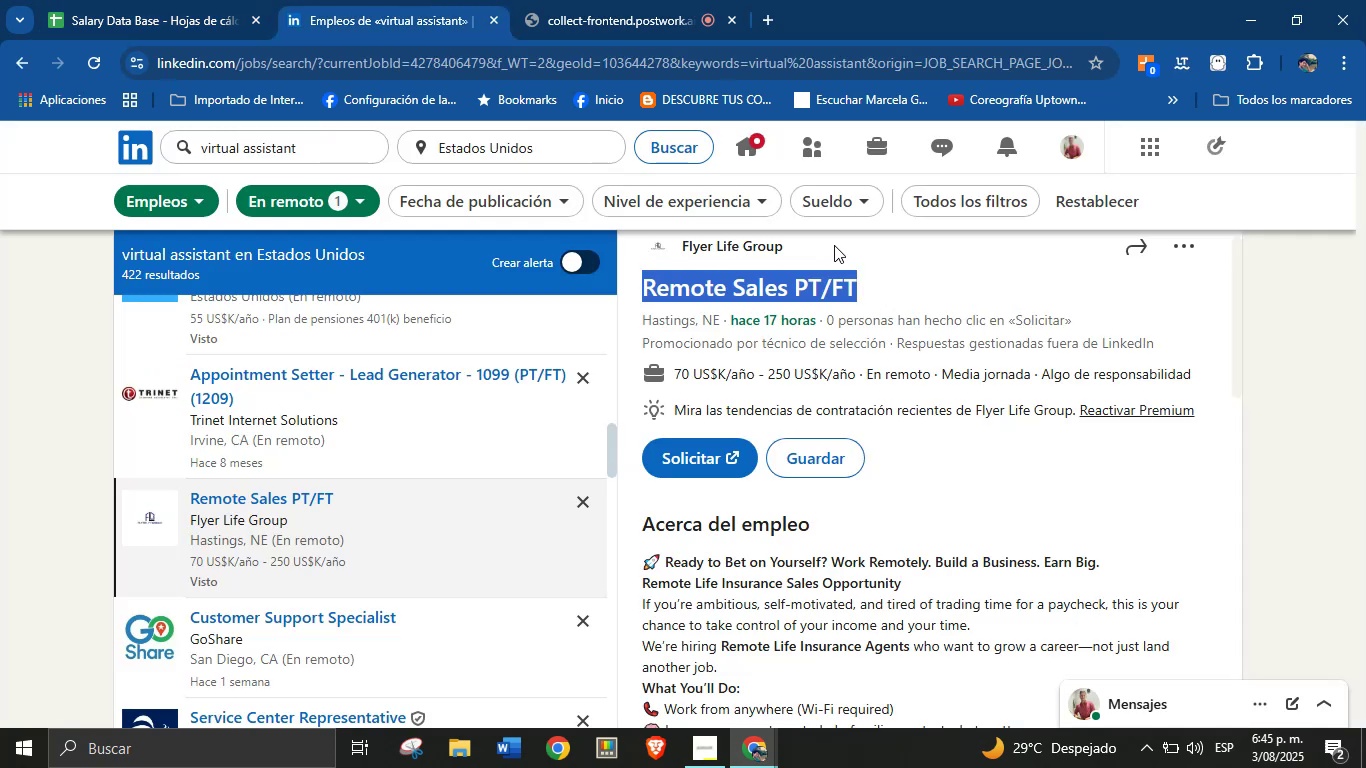 
left_click([834, 245])
 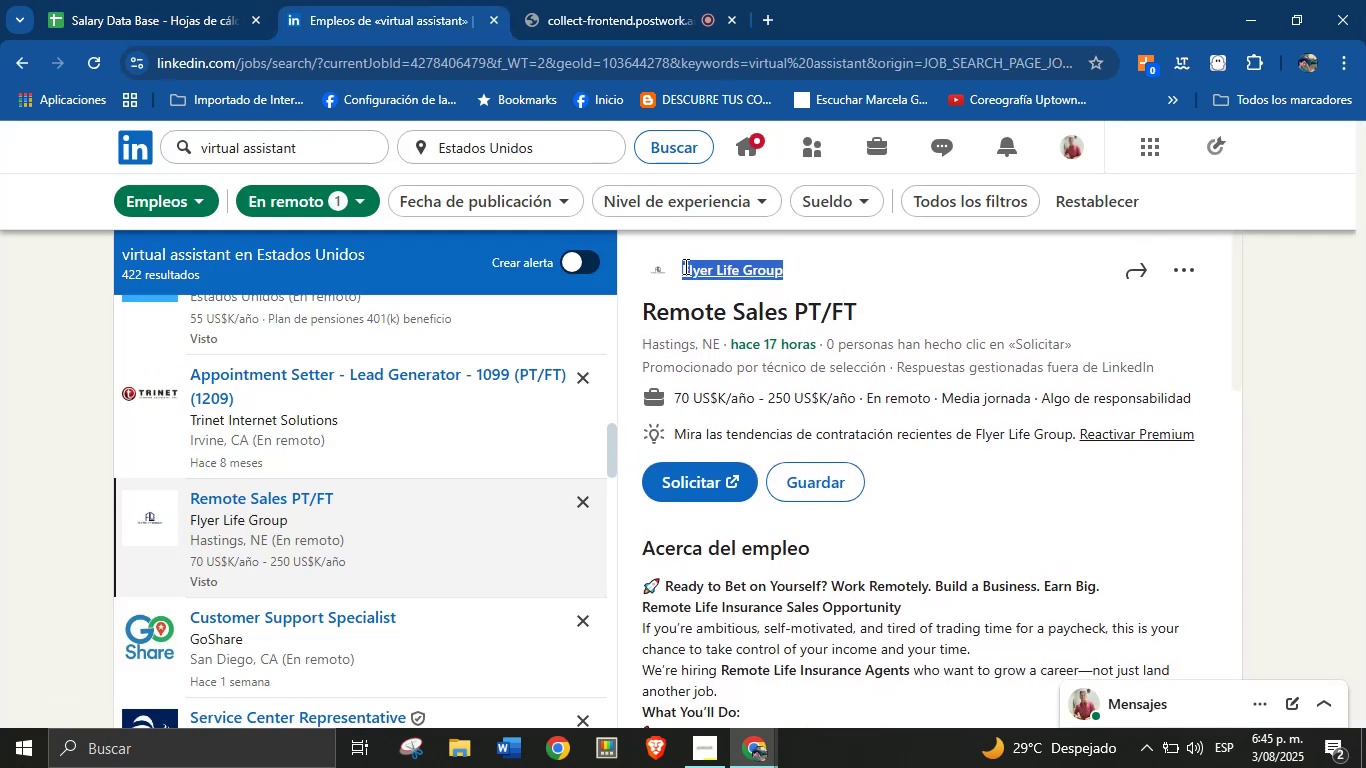 
key(Control+C)
 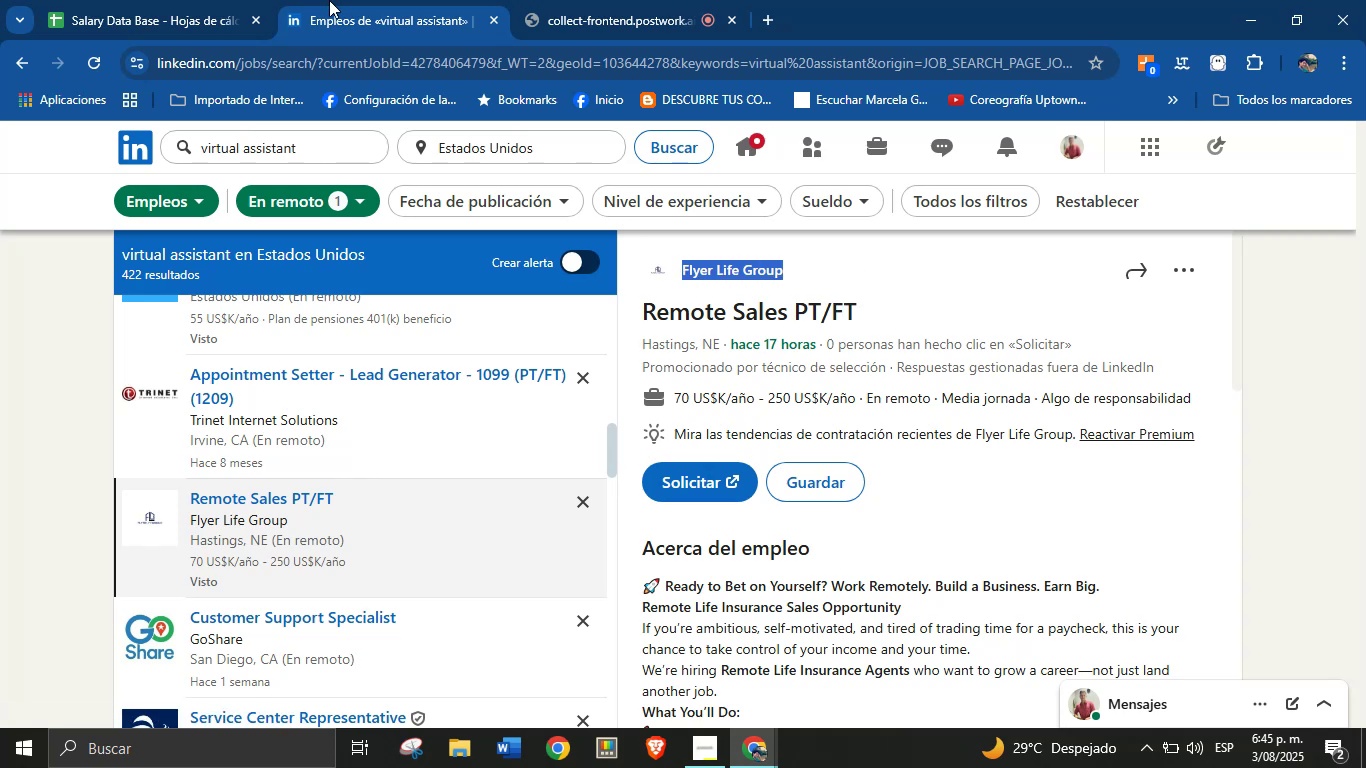 
wait(16.48)
 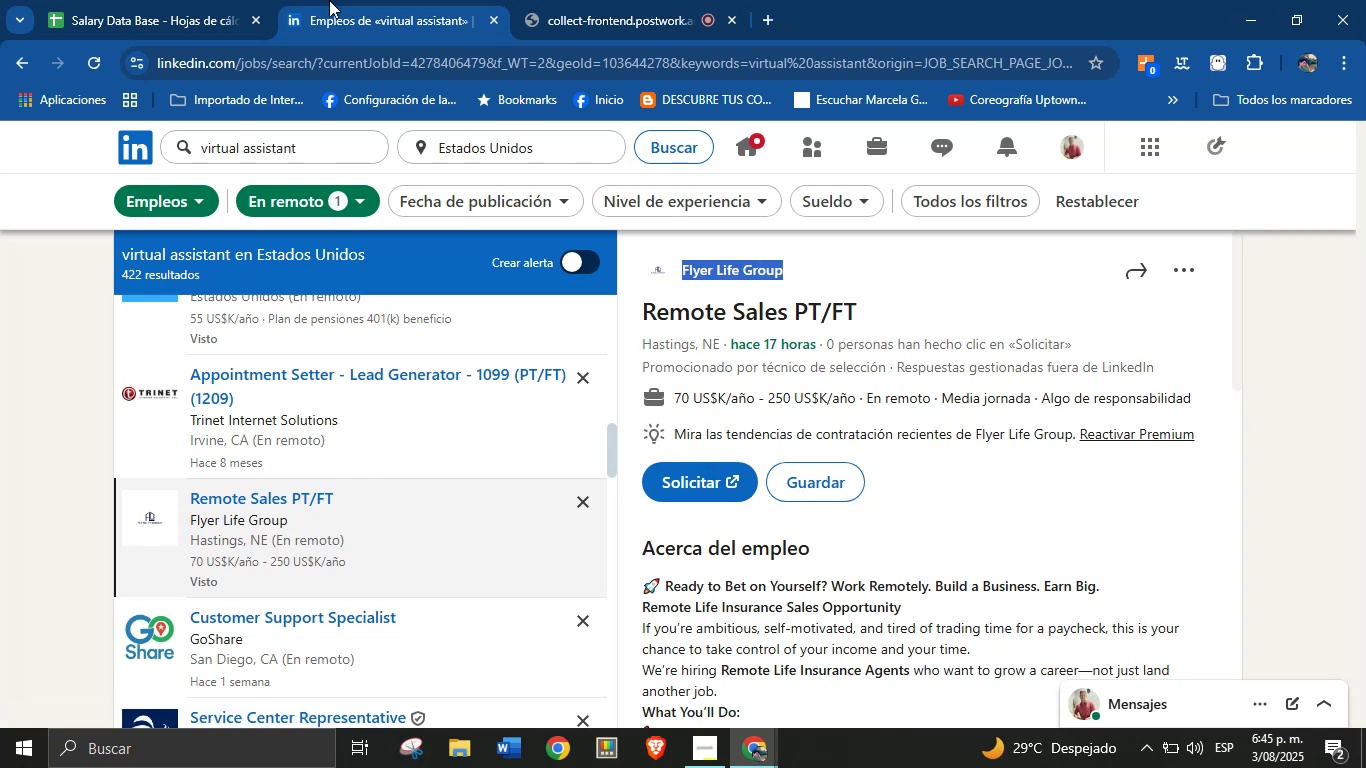 
left_click([835, 270])
 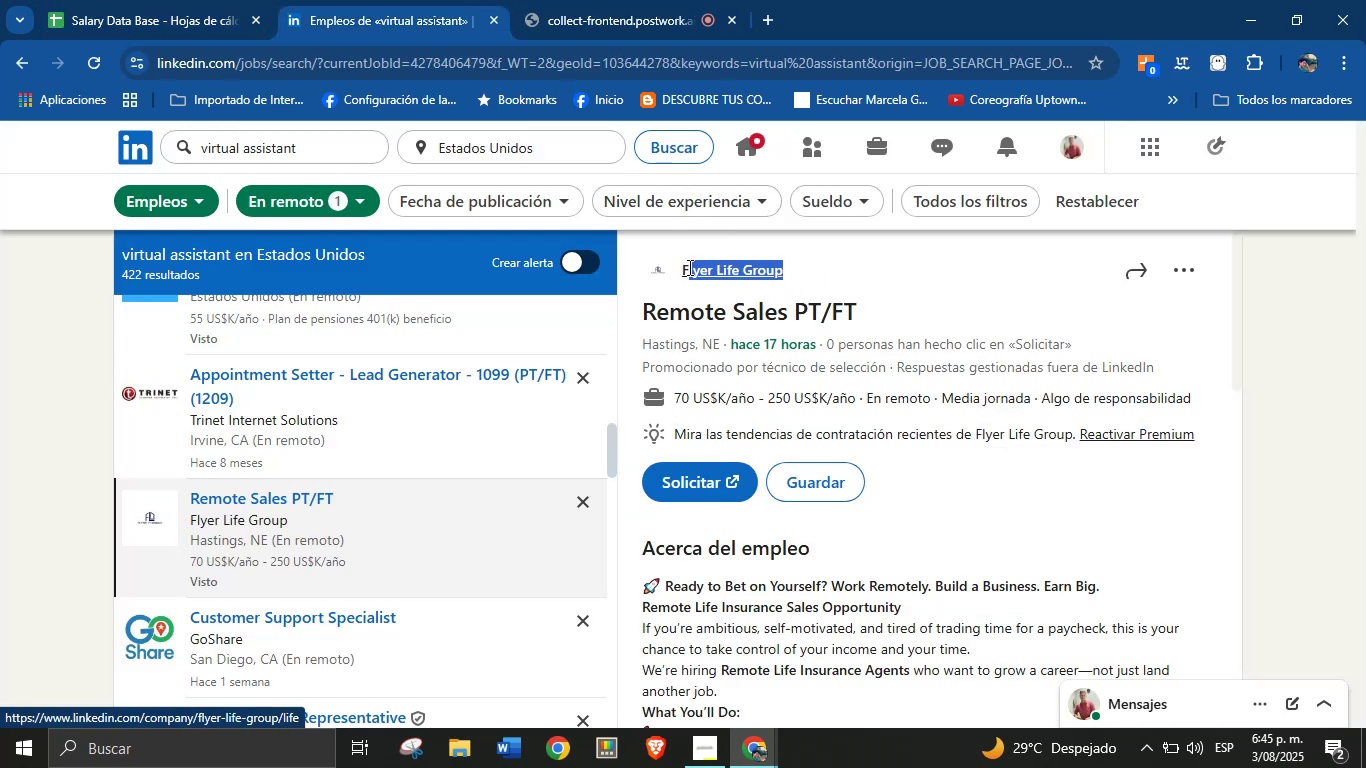 
key(Control+C)
 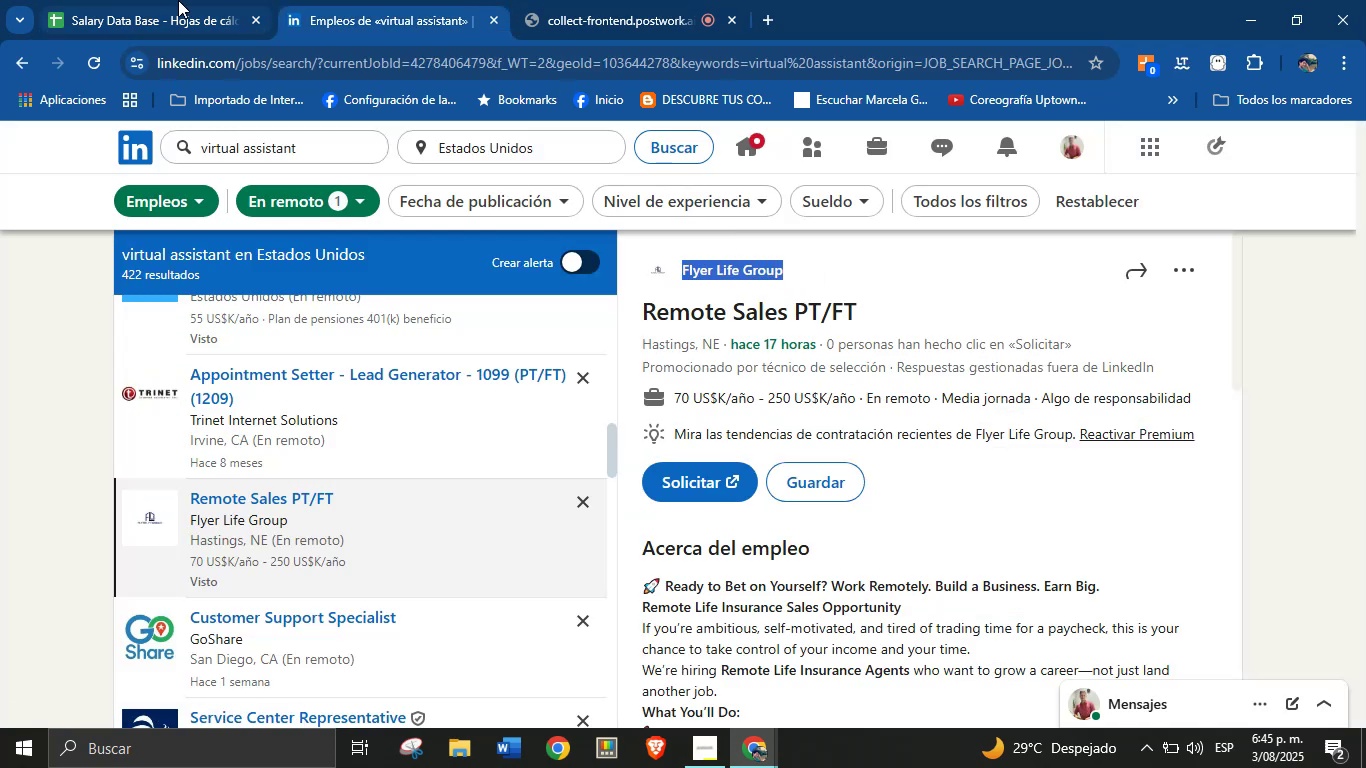 
left_click([178, 0])
 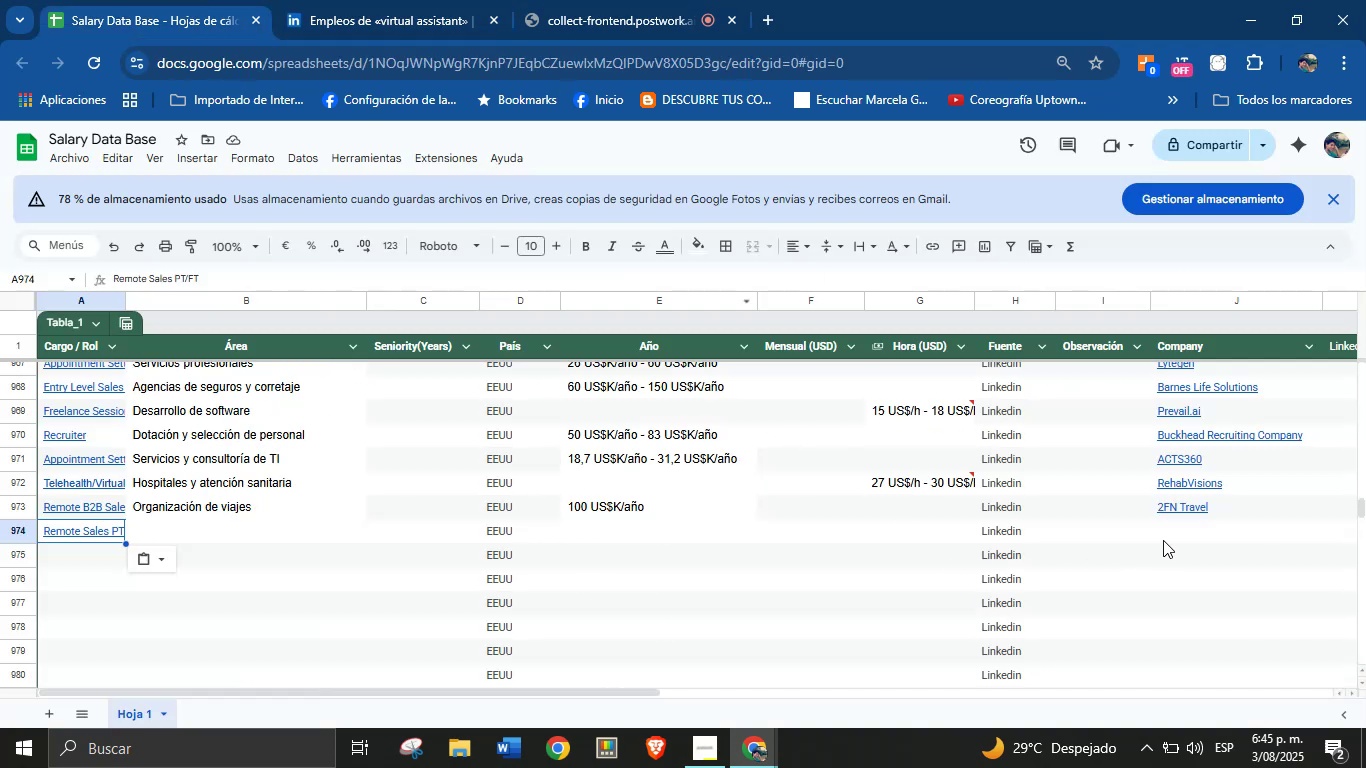 
key(Control+V)
 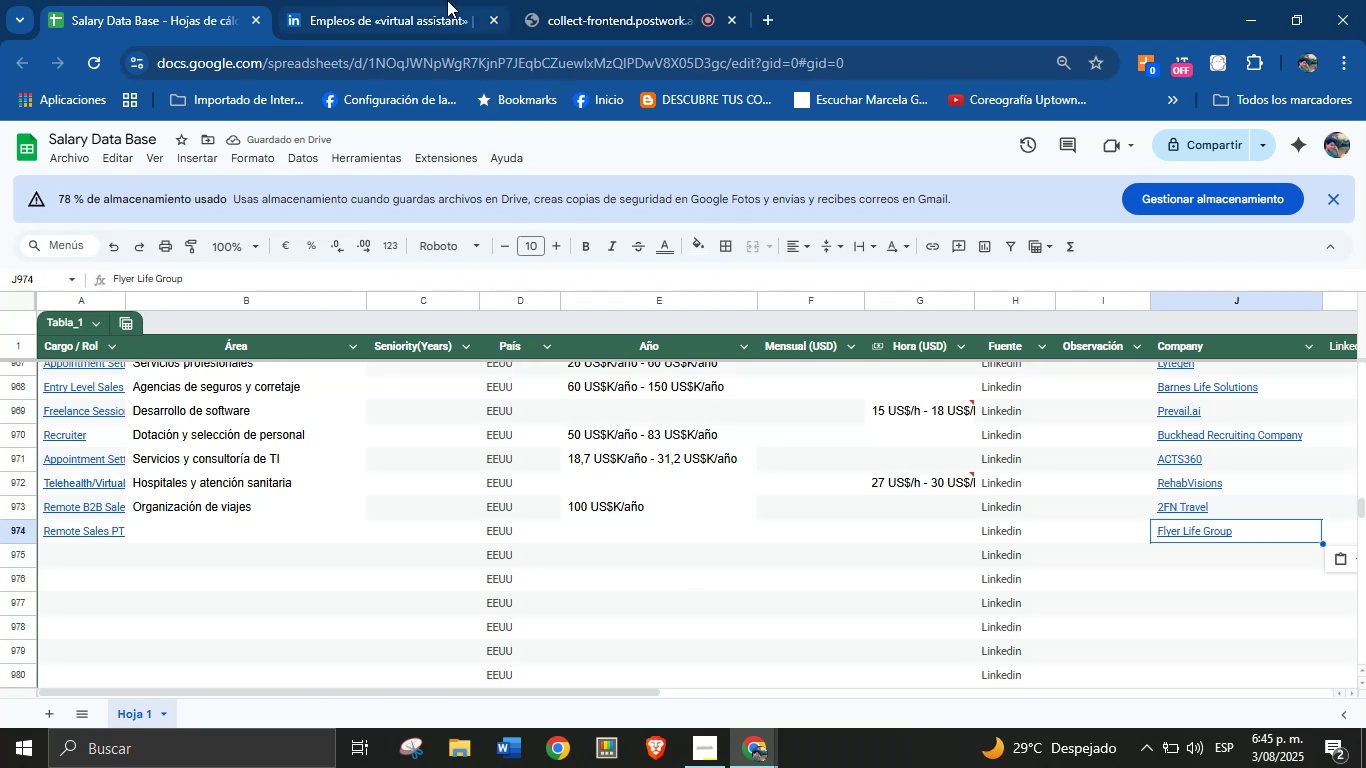 
wait(8.37)
 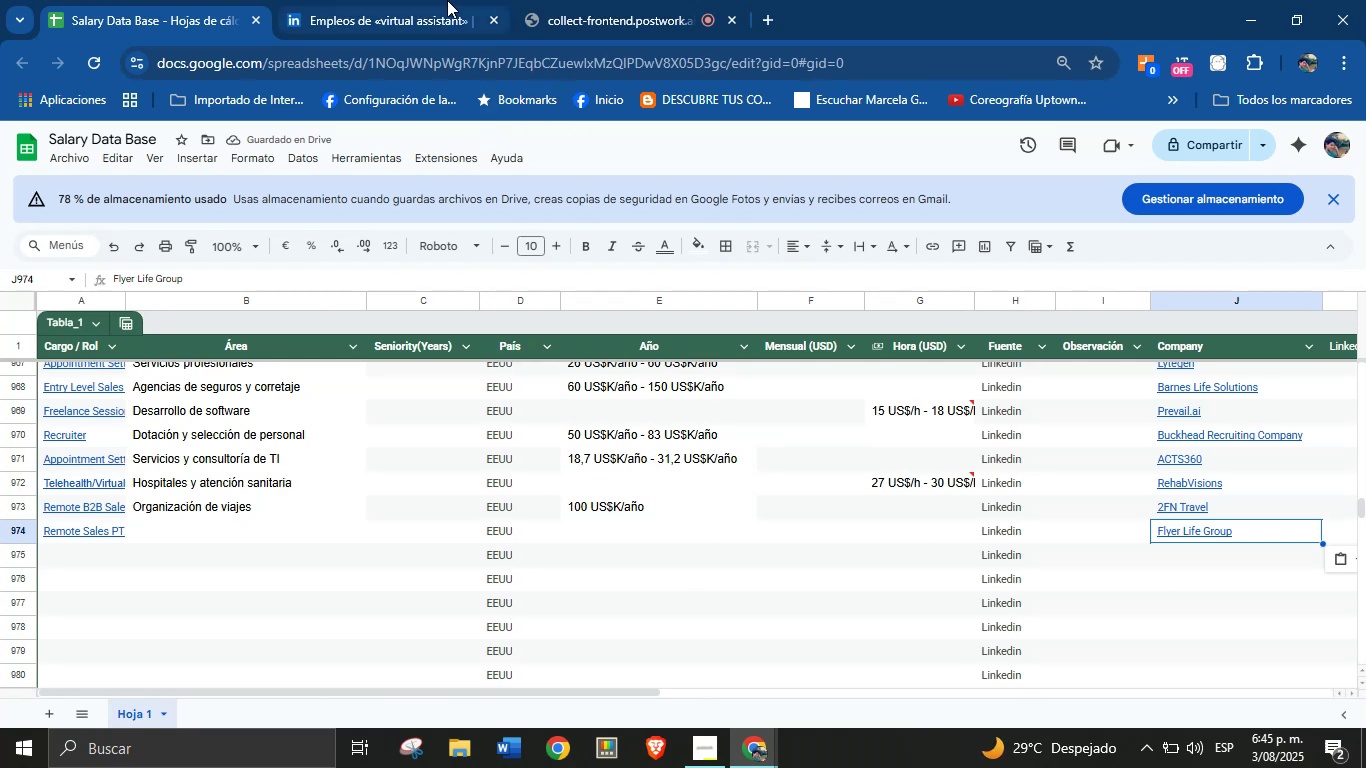 
left_click([391, 0])
 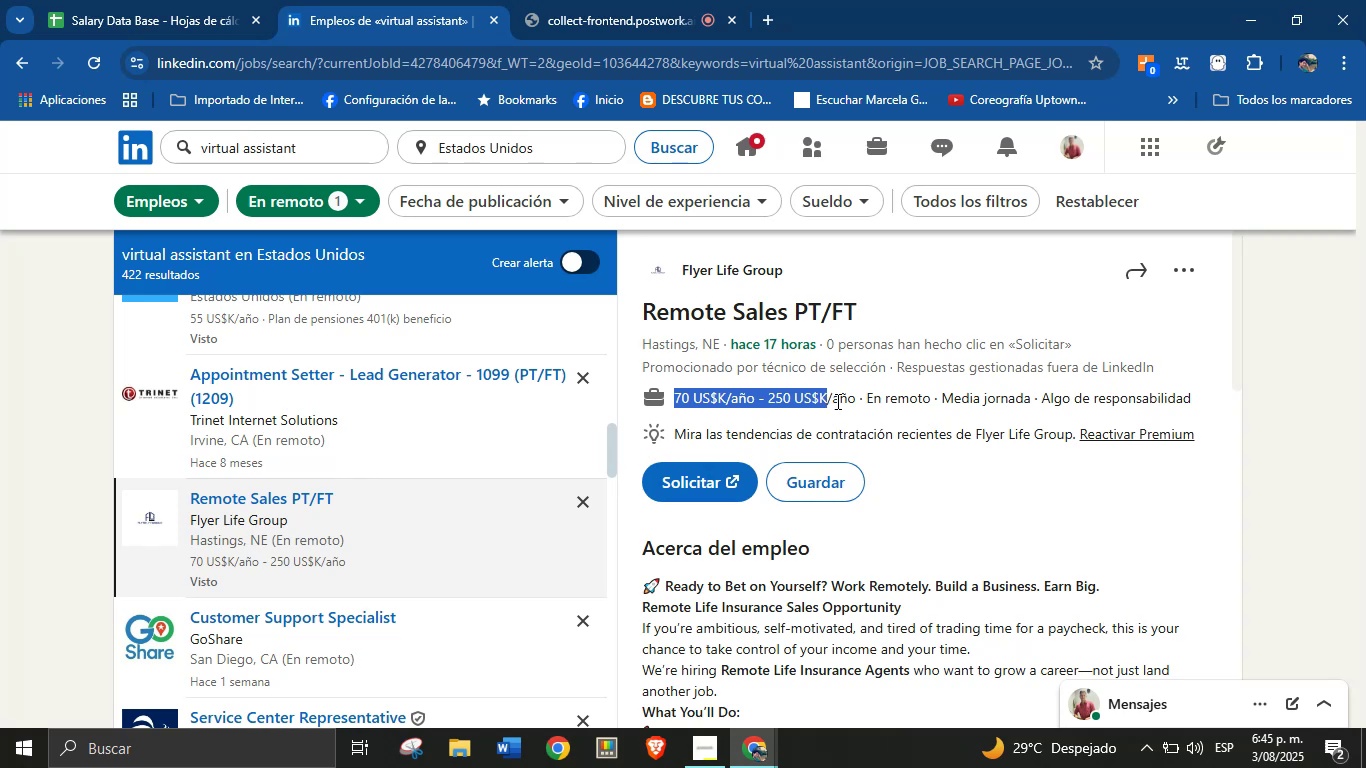 
key(Control+C)
 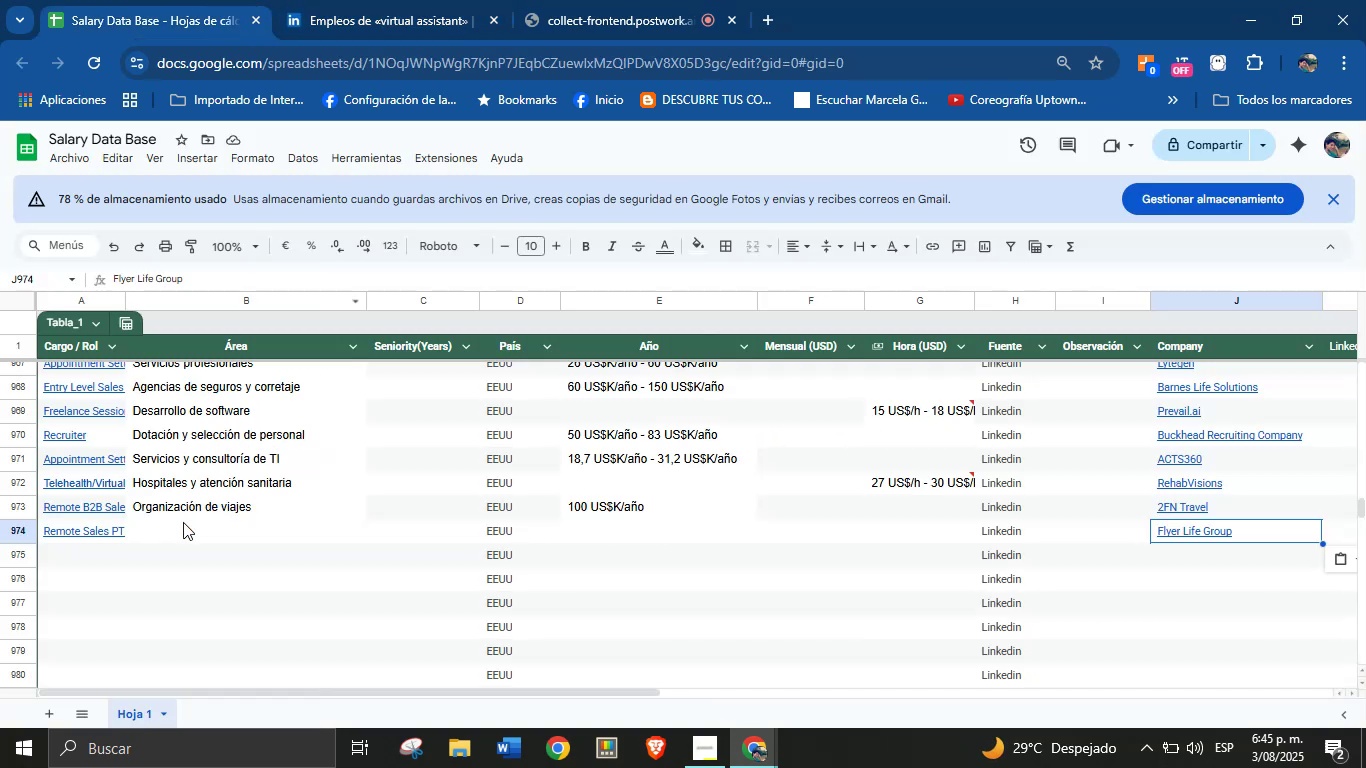 
hold_key(key=ControlLeft, duration=0.86)
 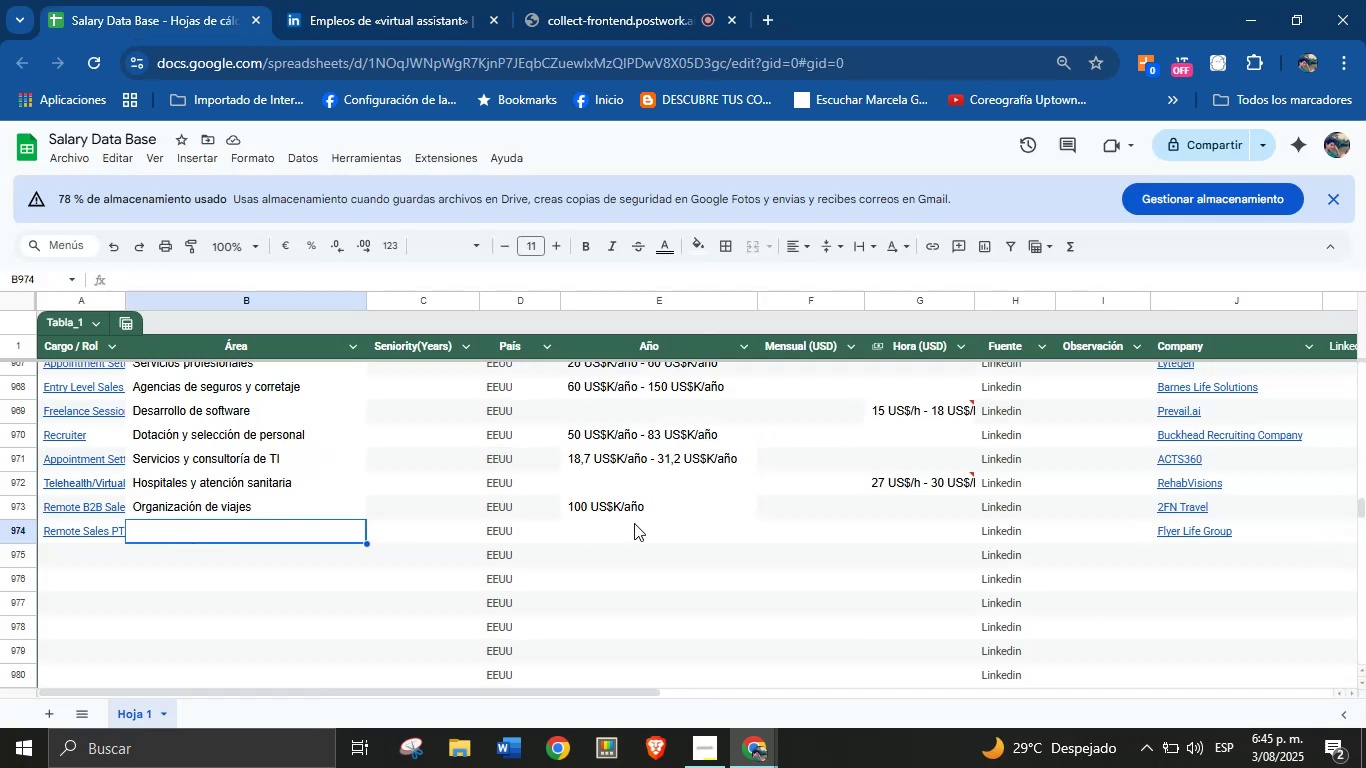 
key(Control+V)
 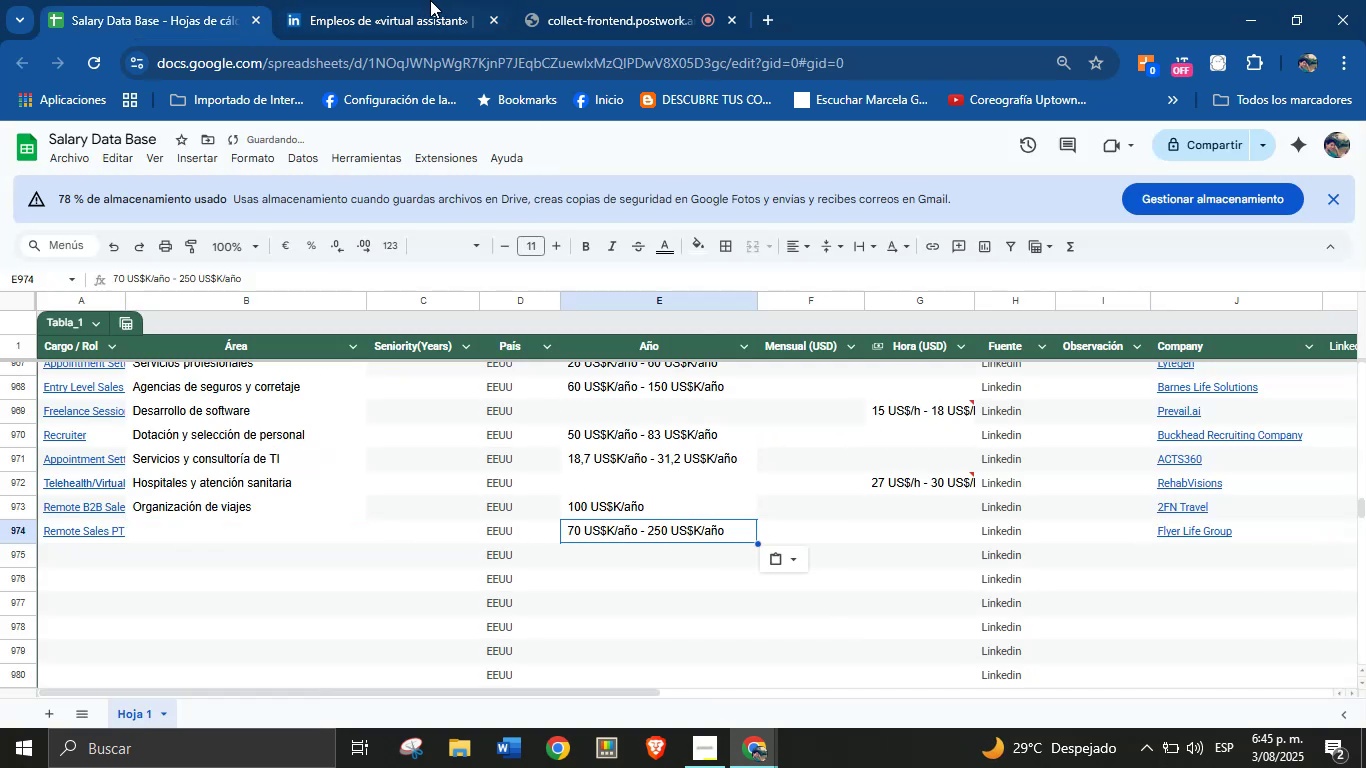 
left_click([413, 0])
 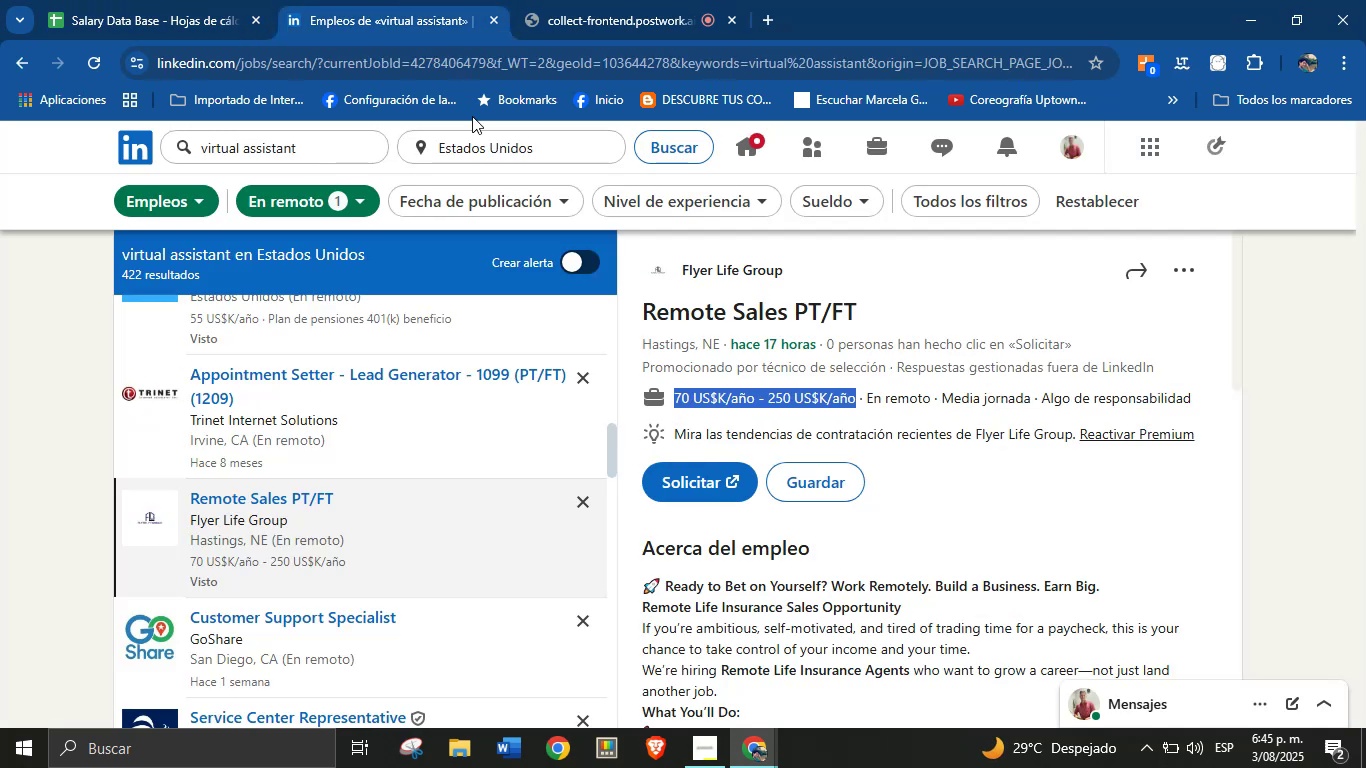 
scroll: coordinate [820, 498], scroll_direction: down, amount: 21.0
 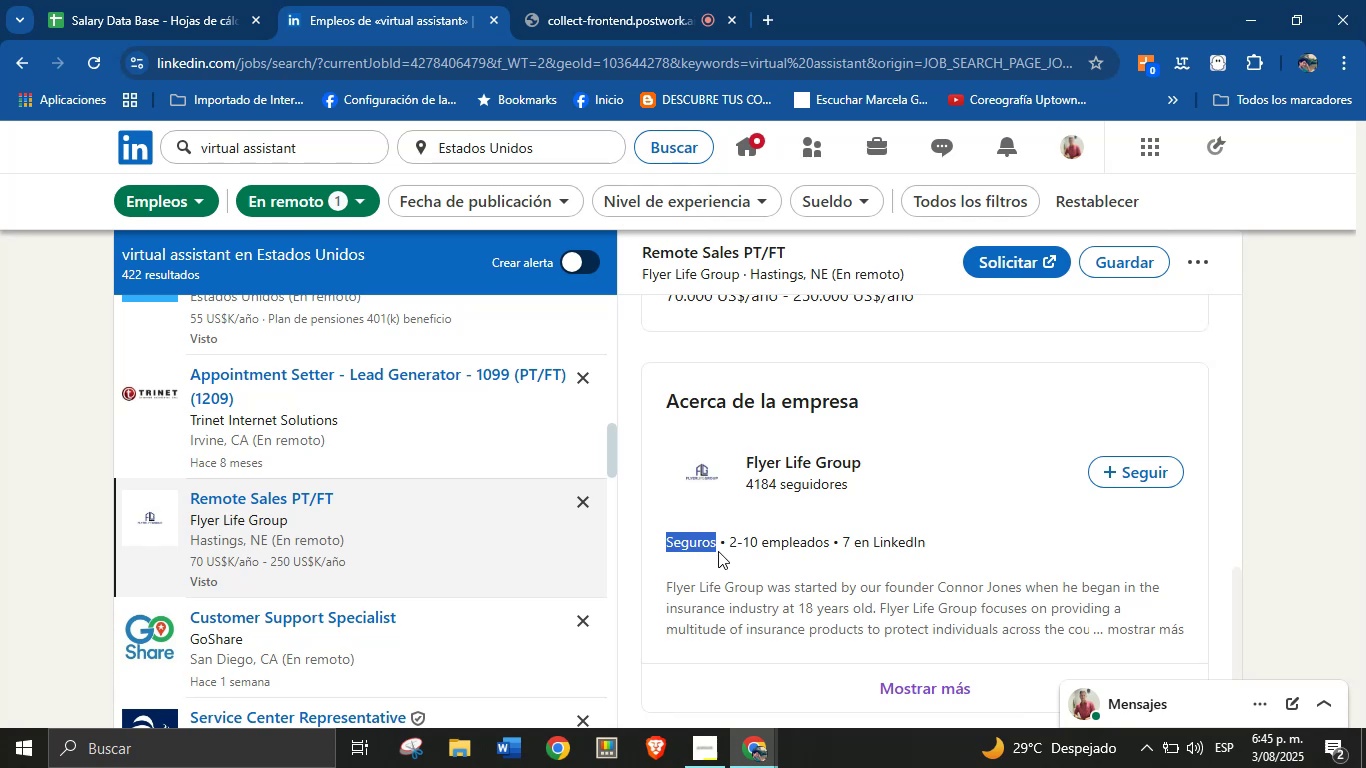 
key(Control+C)
 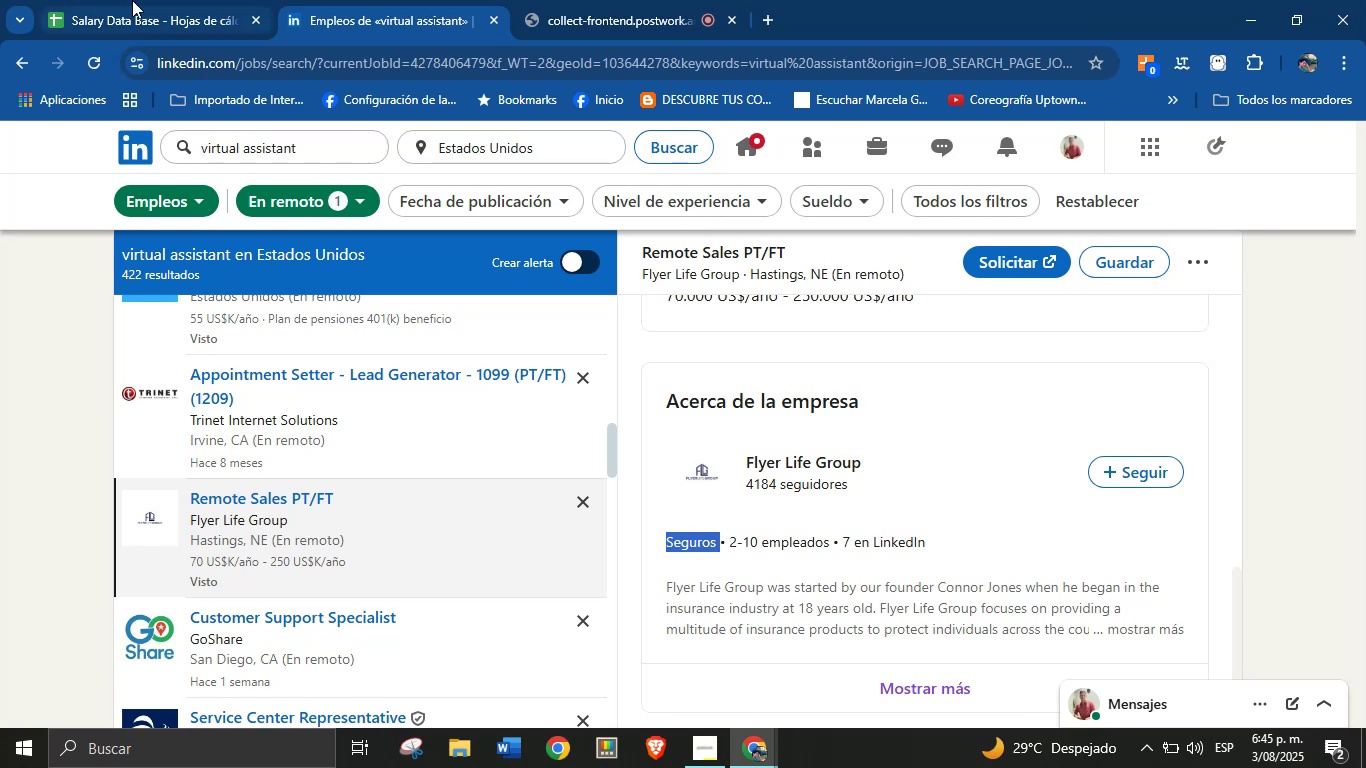 
left_click([167, 0])
 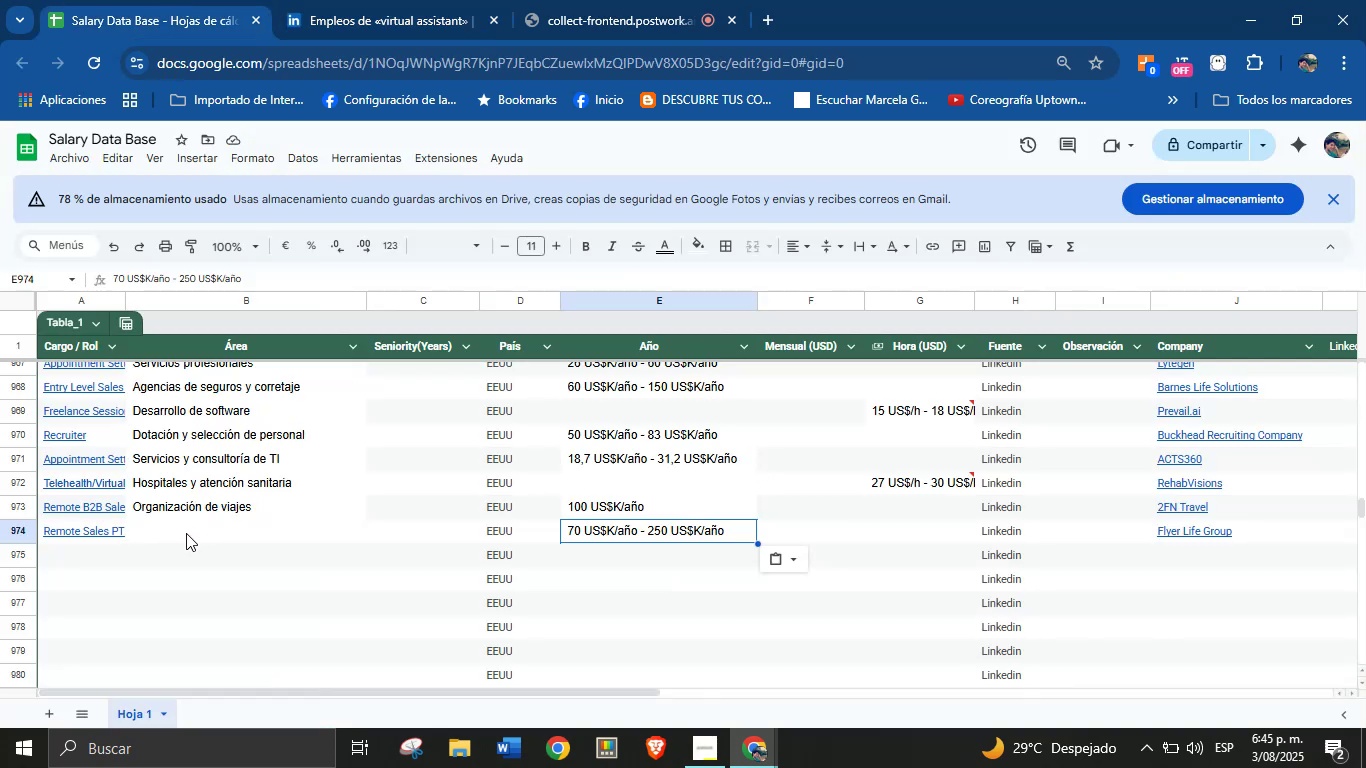 
key(Control+V)
 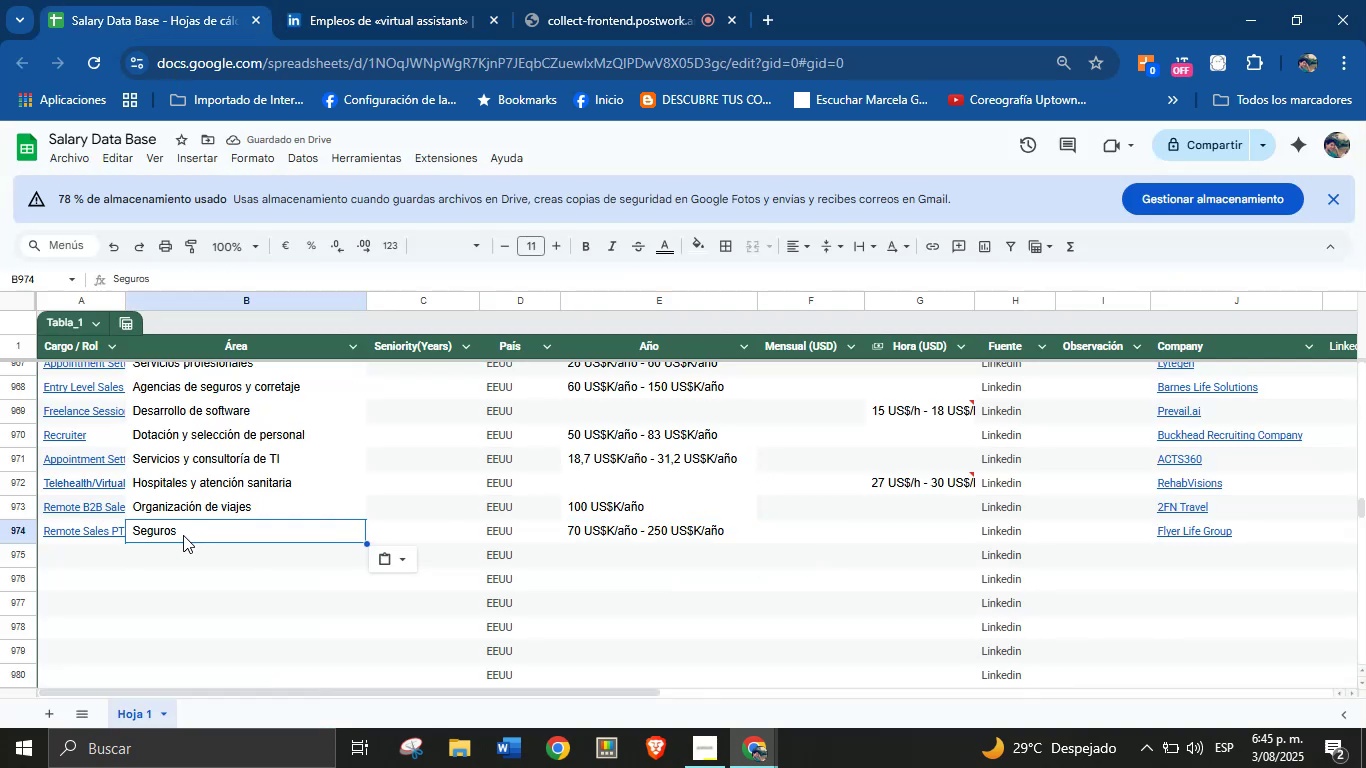 
wait(9.44)
 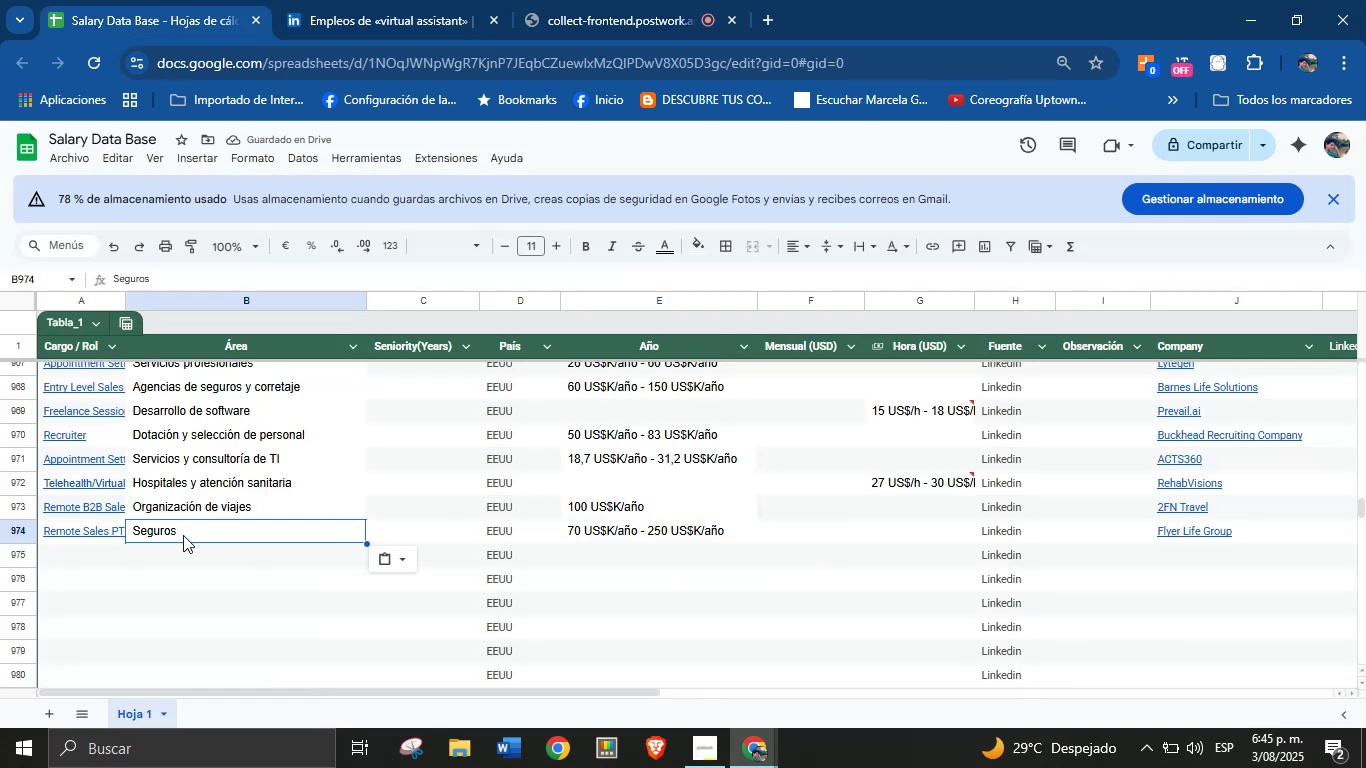 
left_click([76, 557])
 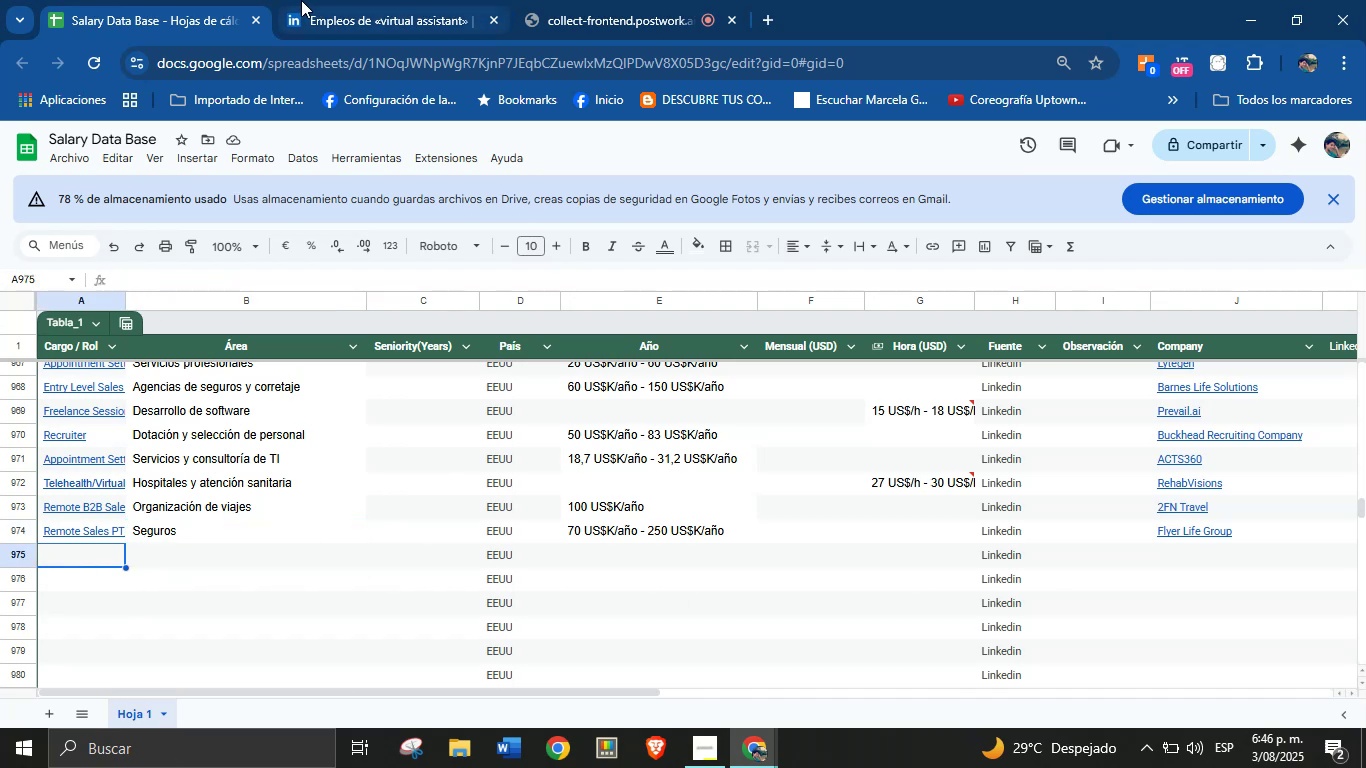 
left_click([375, 0])
 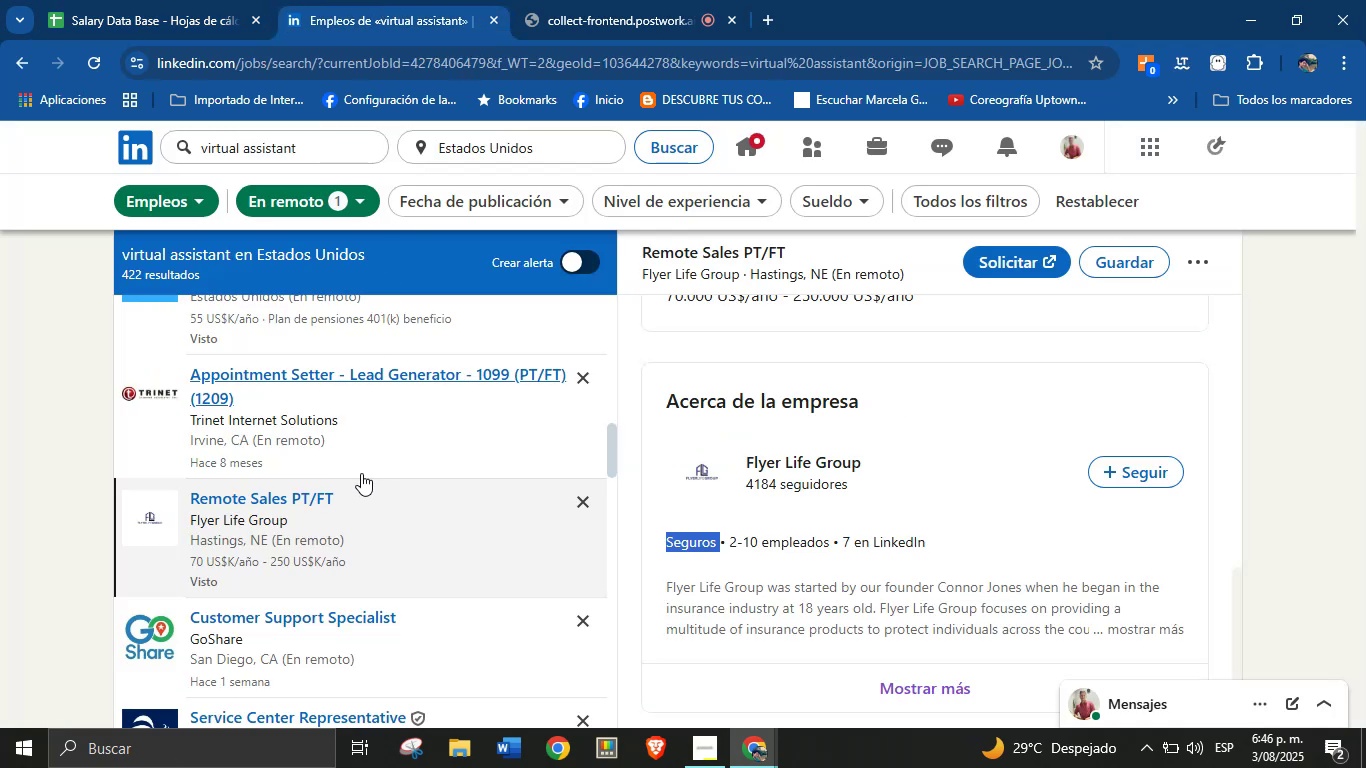 
wait(6.01)
 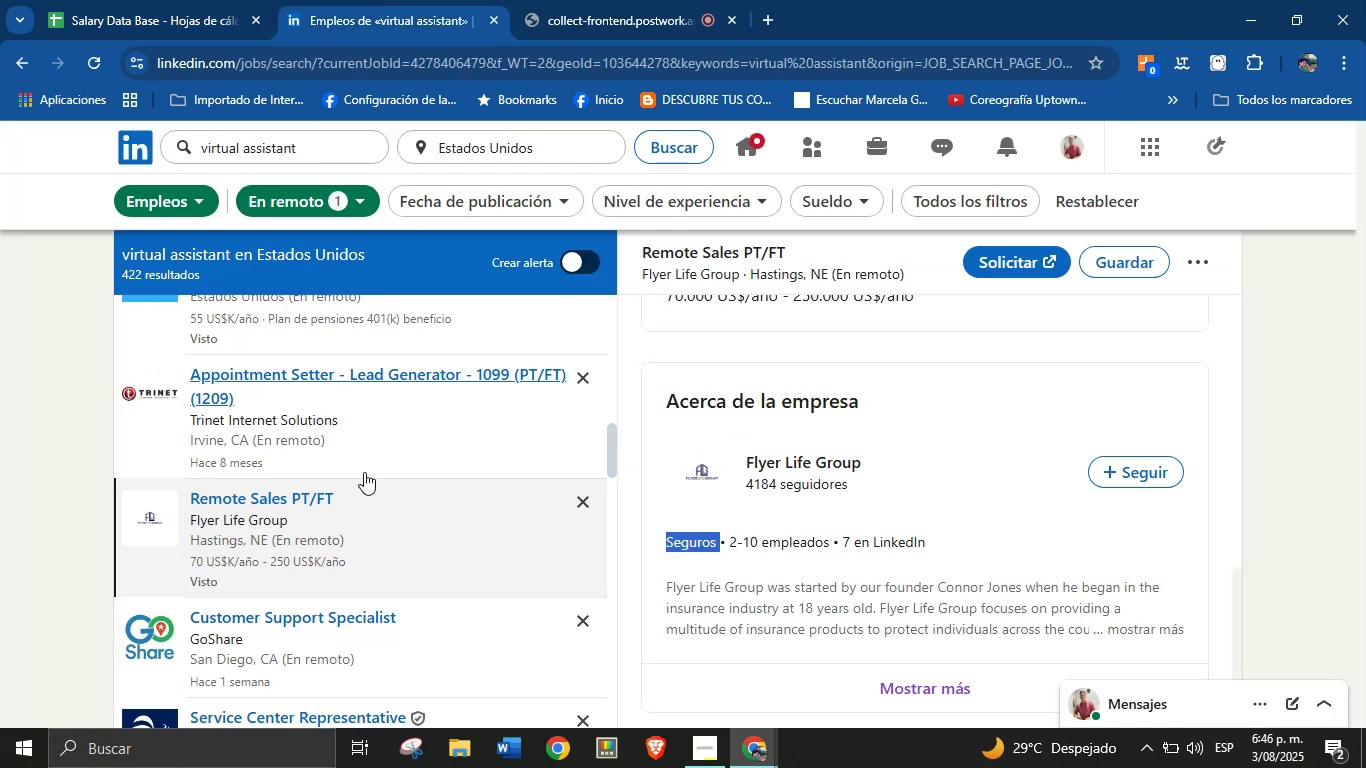 
scroll: coordinate [320, 436], scroll_direction: down, amount: 4.0
 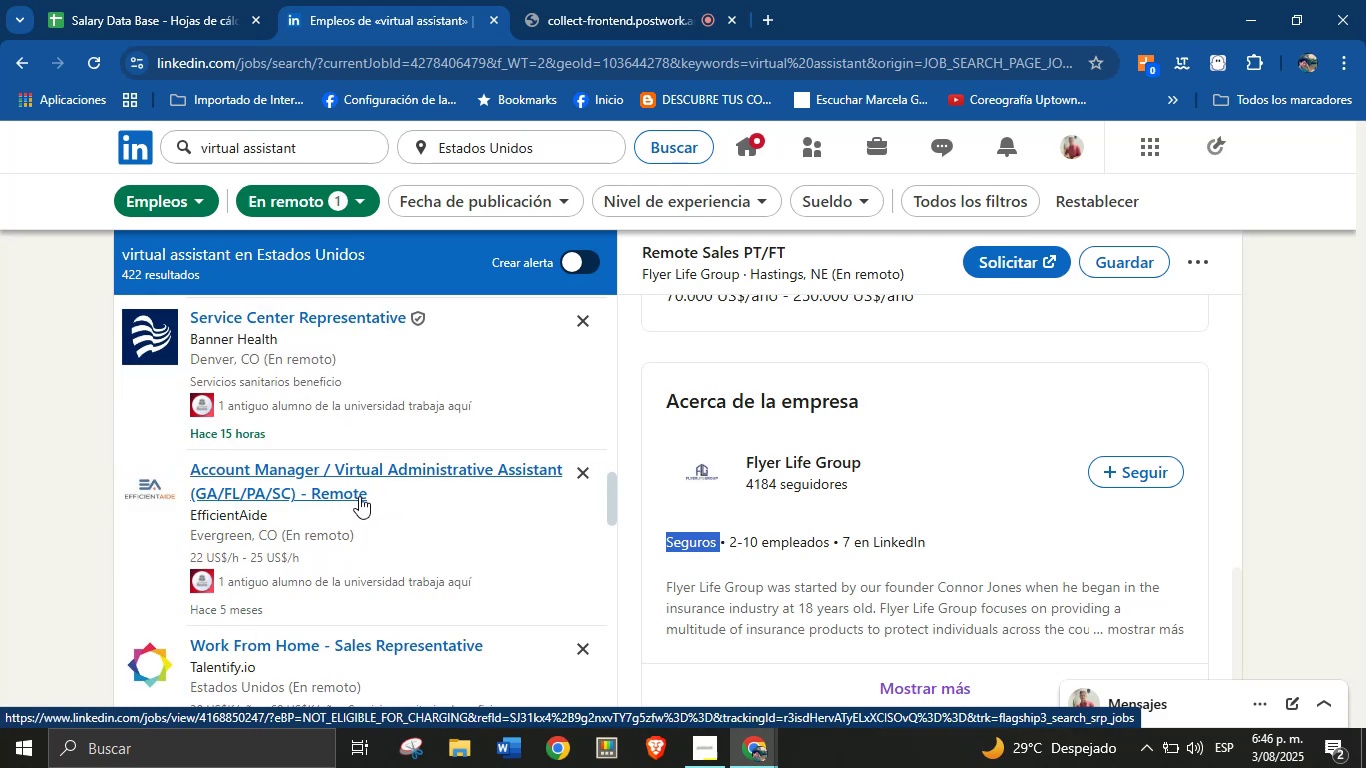 
left_click([318, 488])
 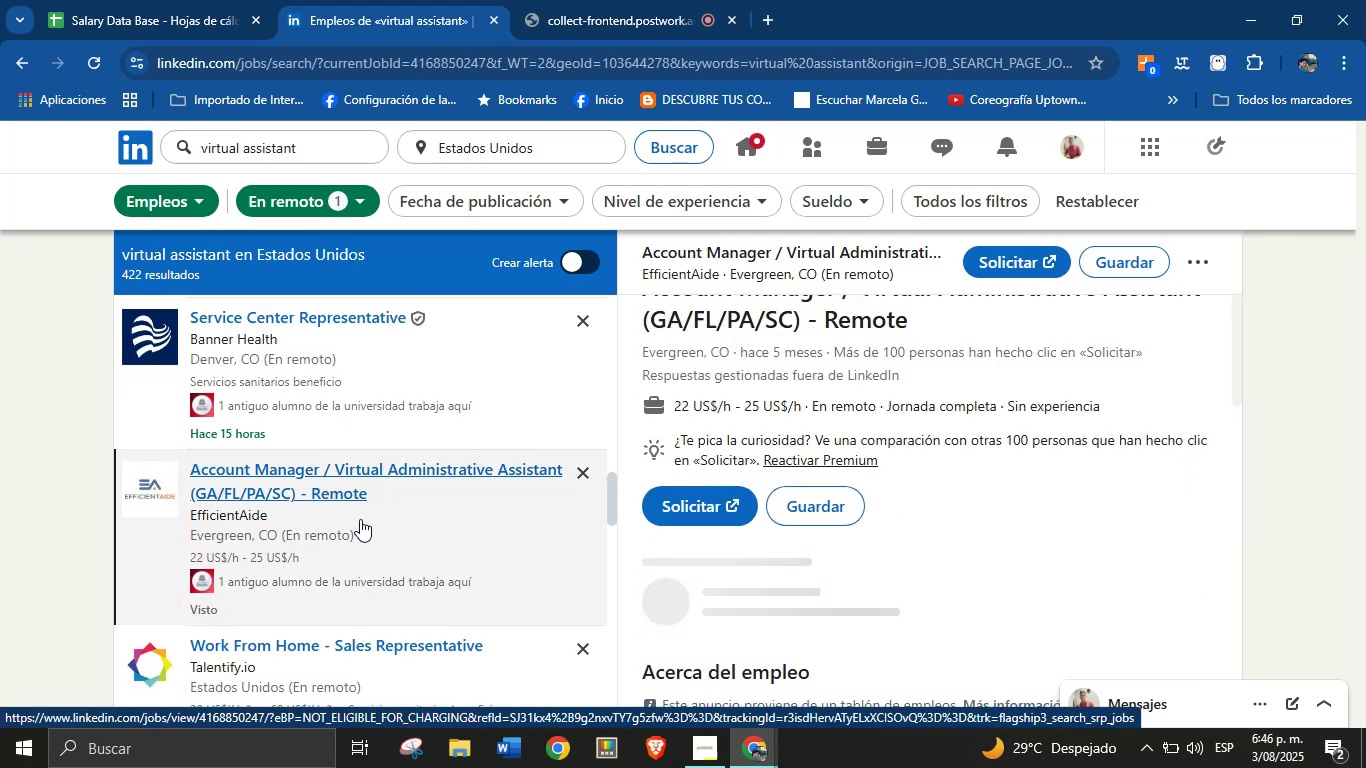 
scroll: coordinate [1330, 429], scroll_direction: up, amount: 4.0
 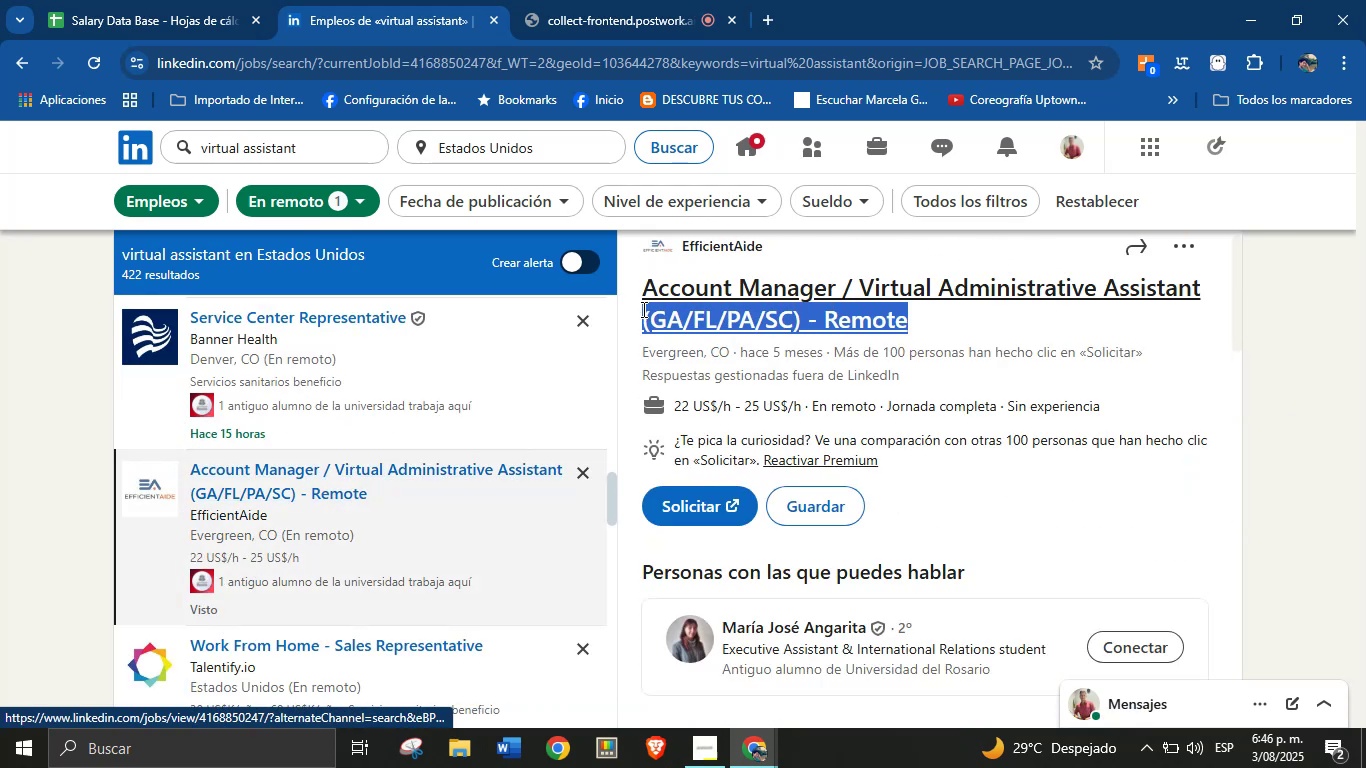 
key(Control+C)
 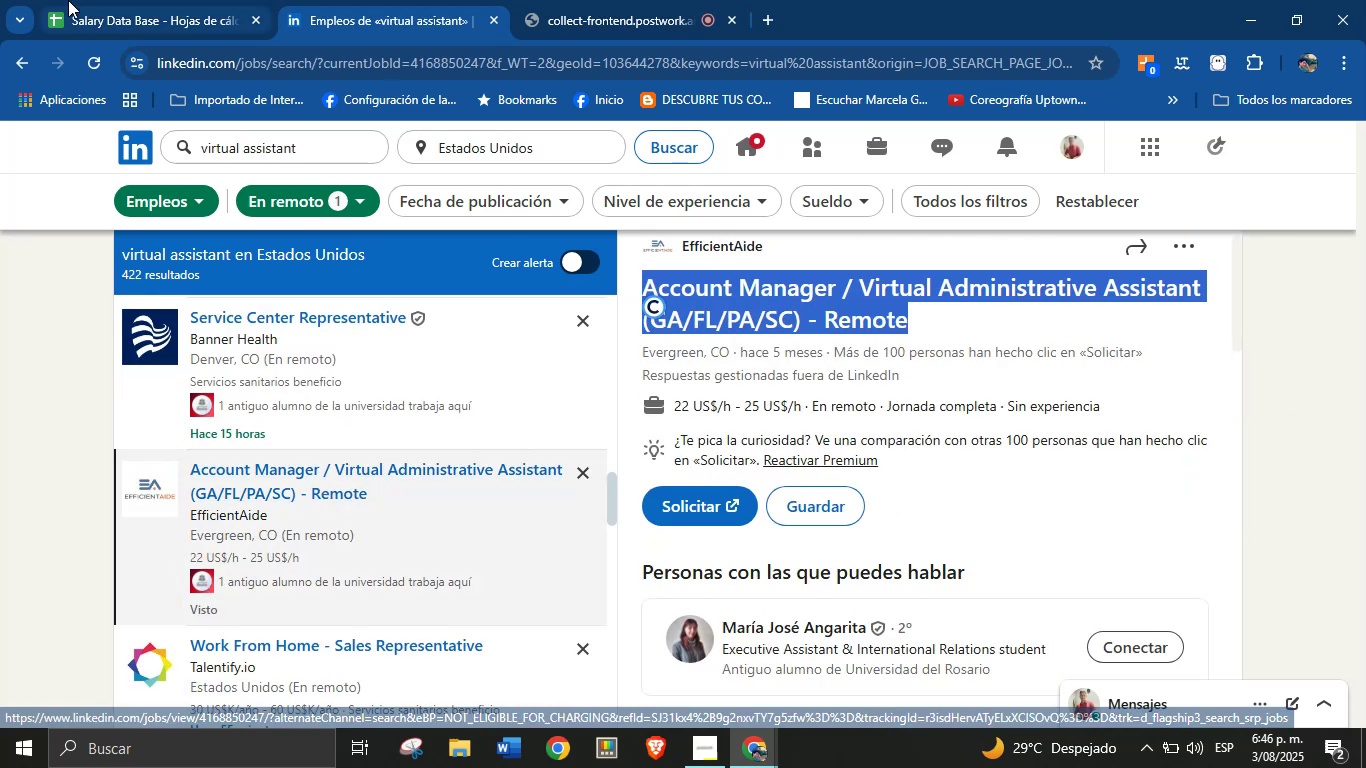 
left_click([68, 0])
 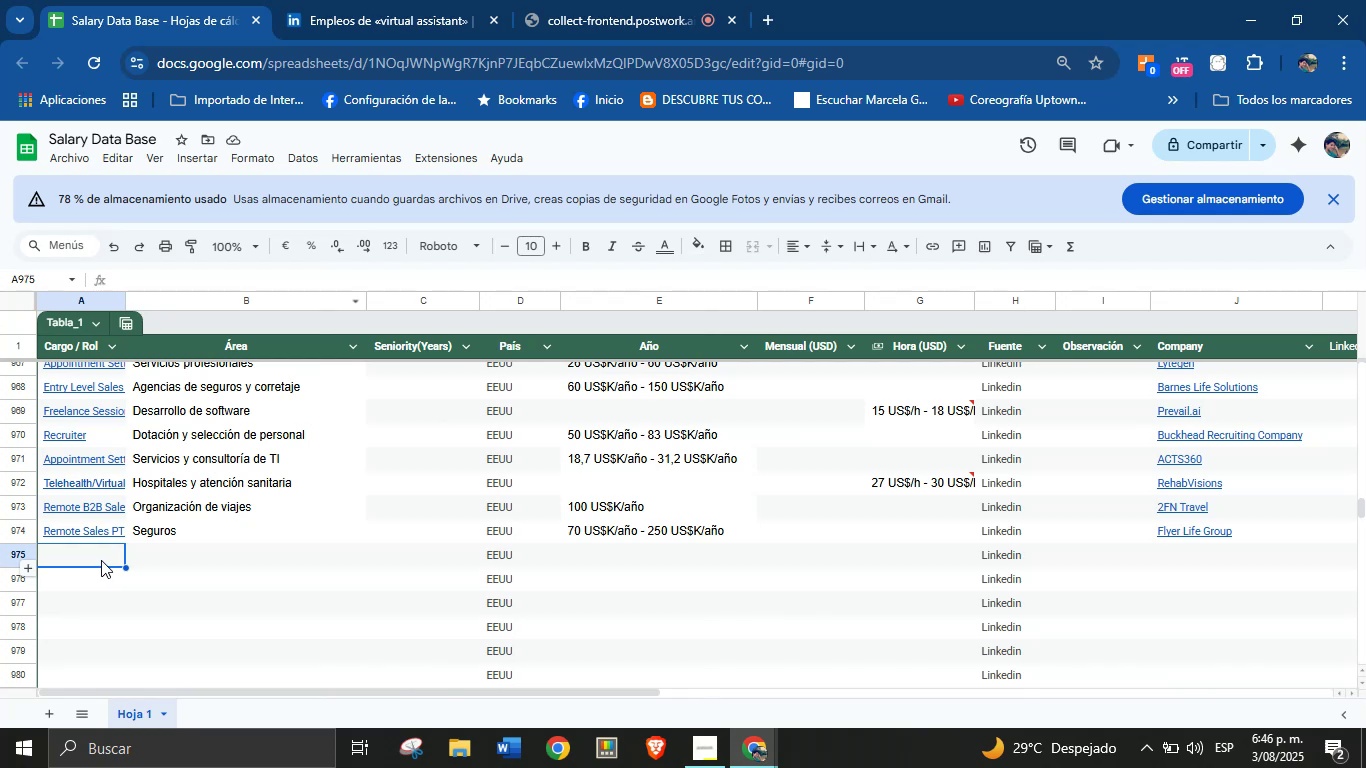 
left_click([102, 559])
 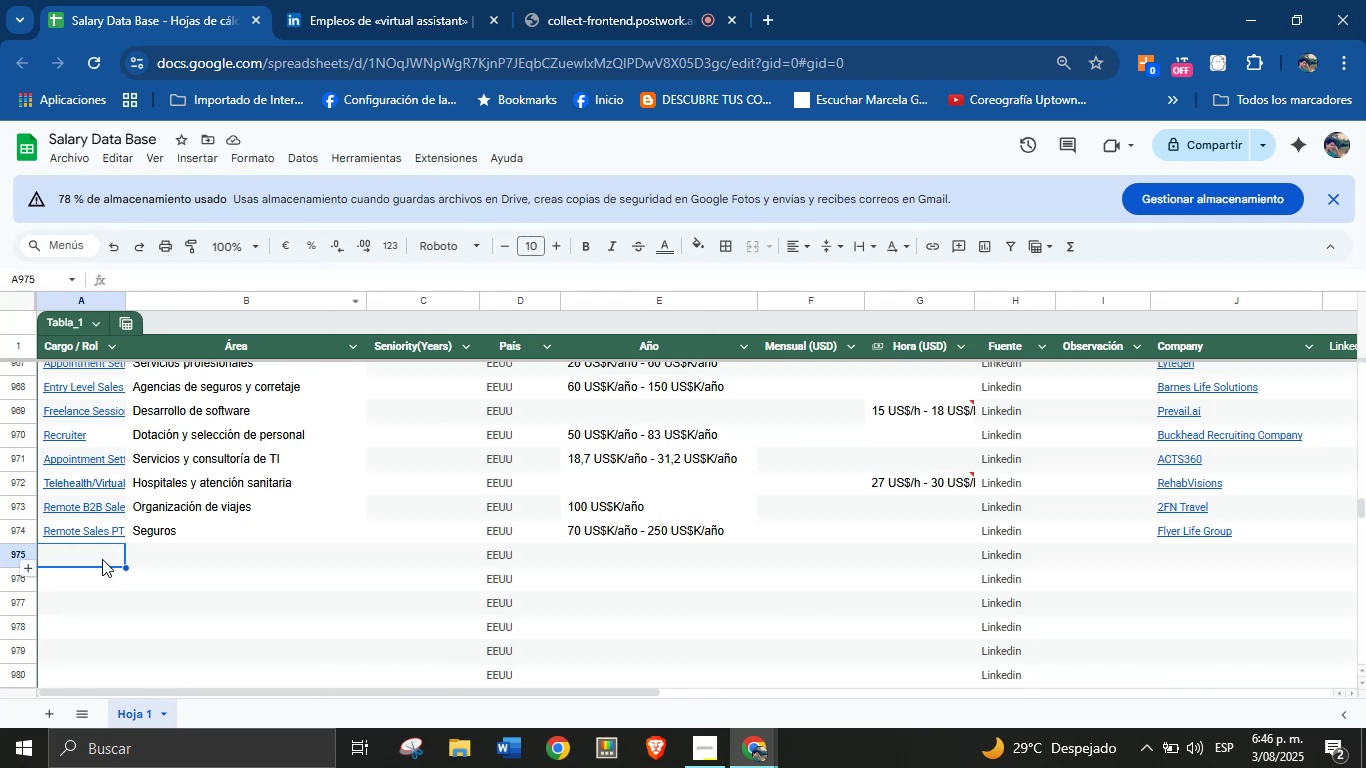 
key(Control+V)
 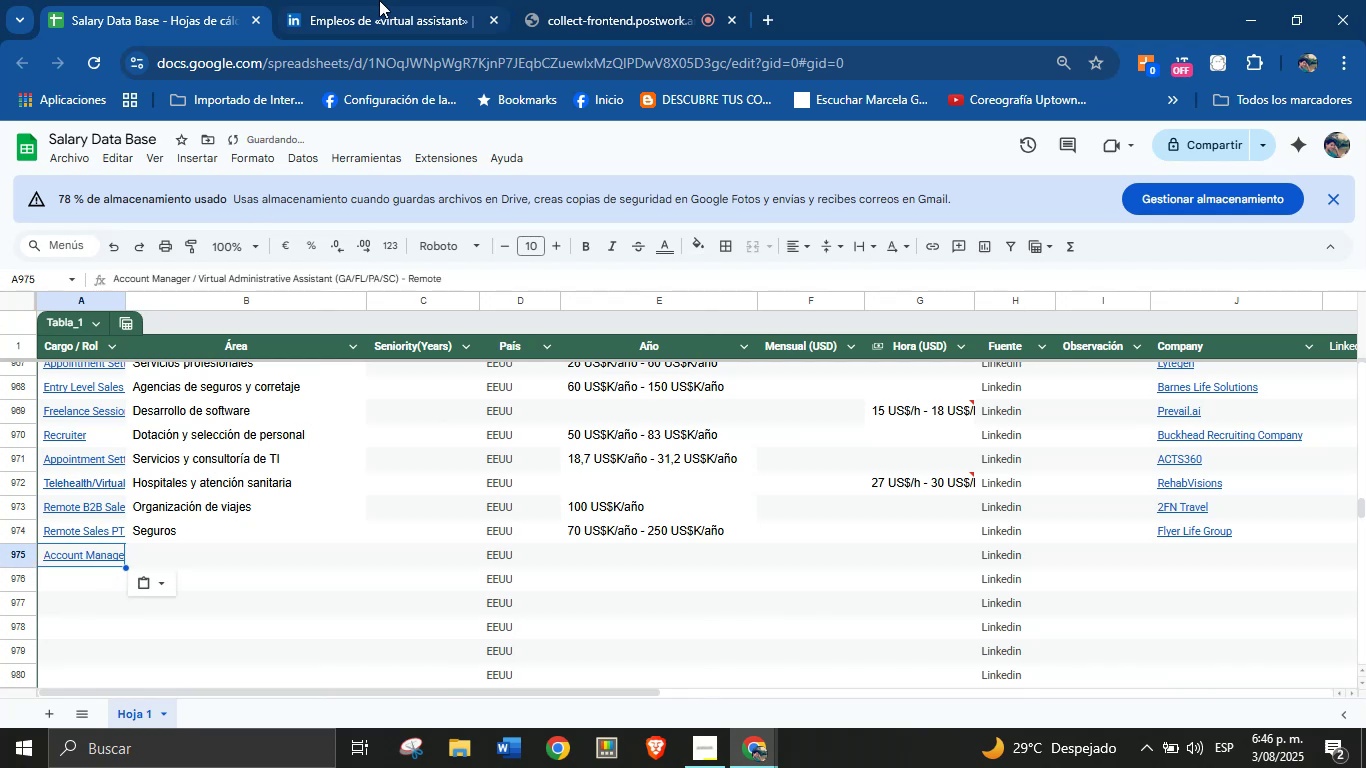 
left_click([380, 0])
 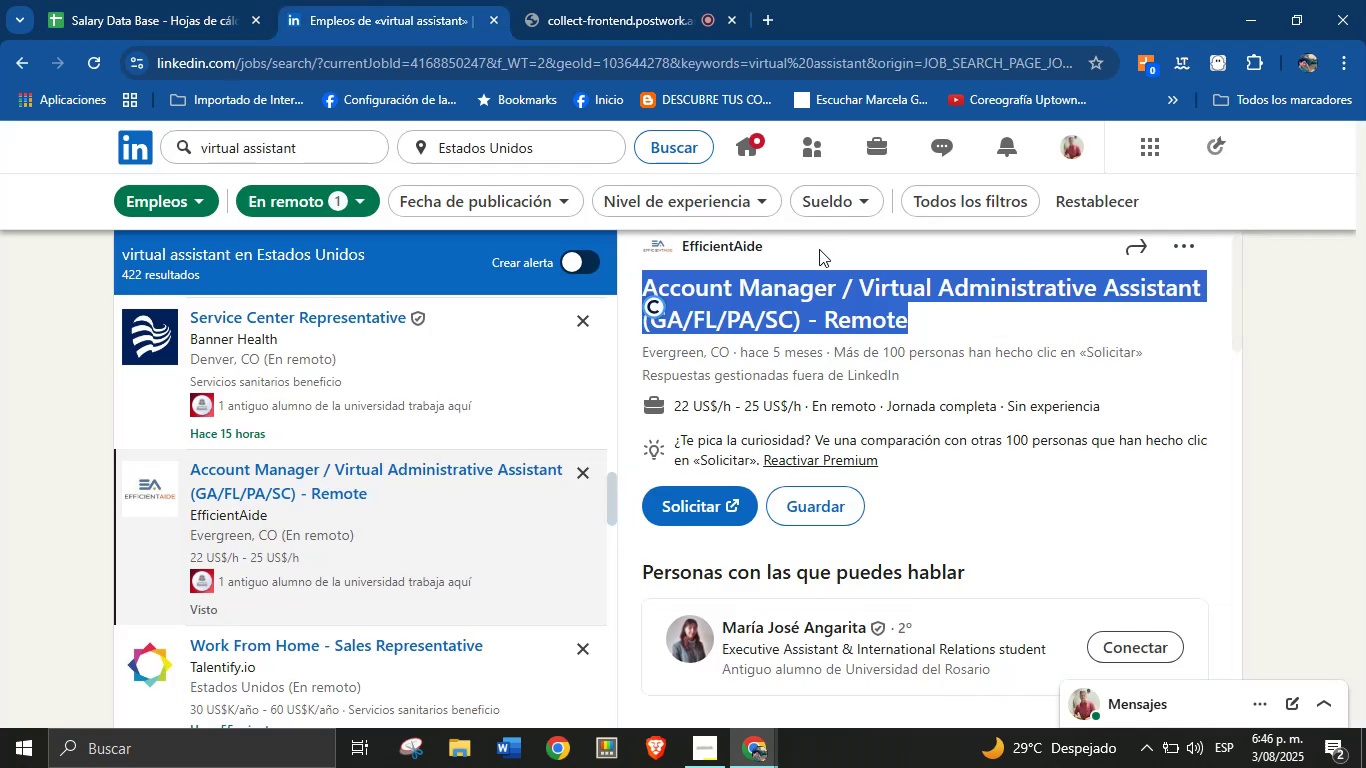 
left_click([818, 250])
 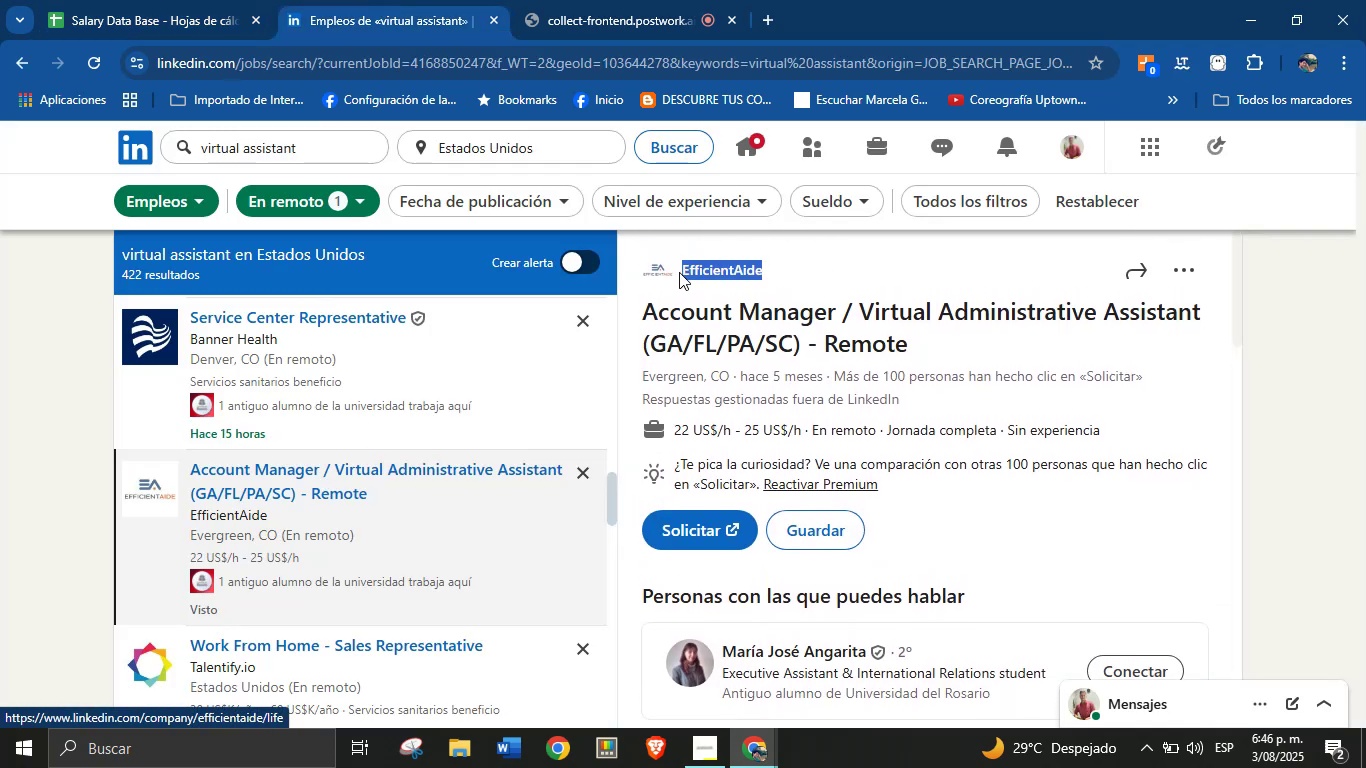 
key(Control+C)
 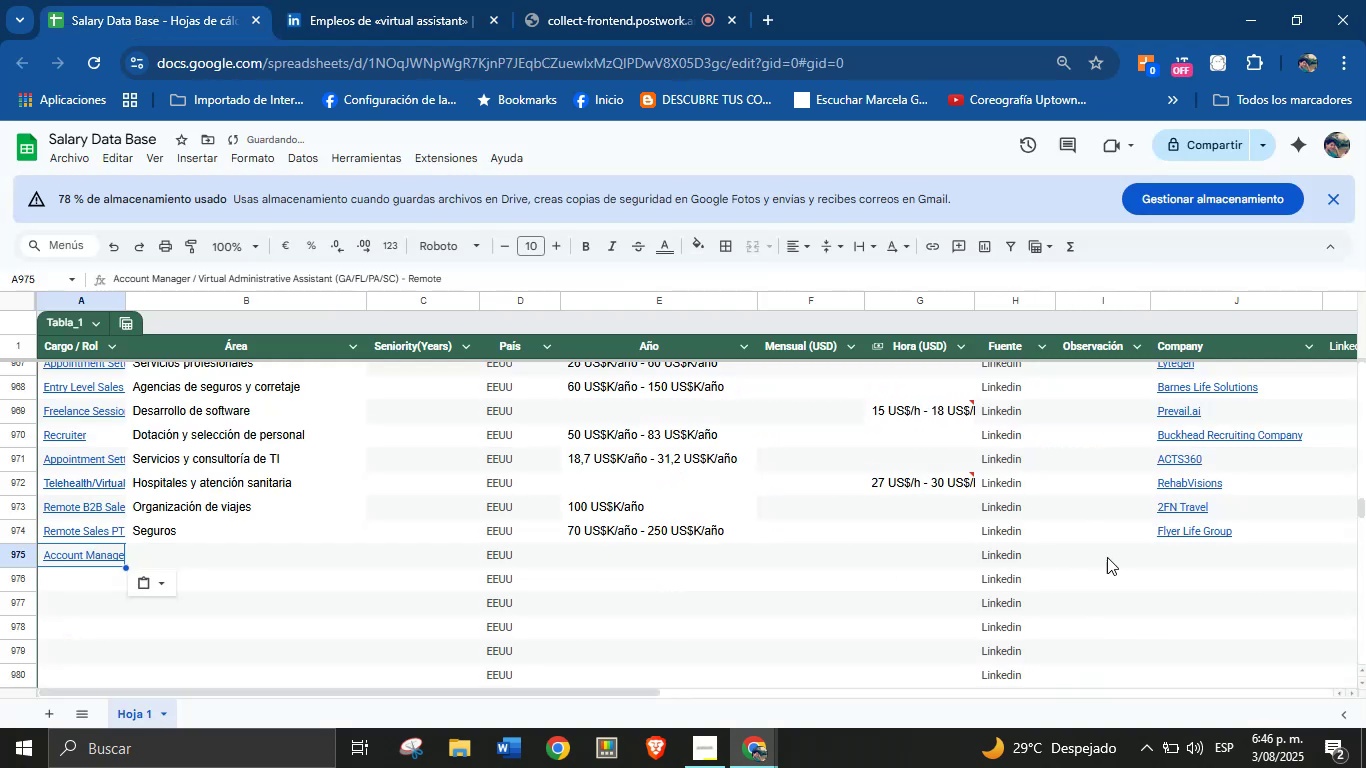 
left_click([1194, 557])
 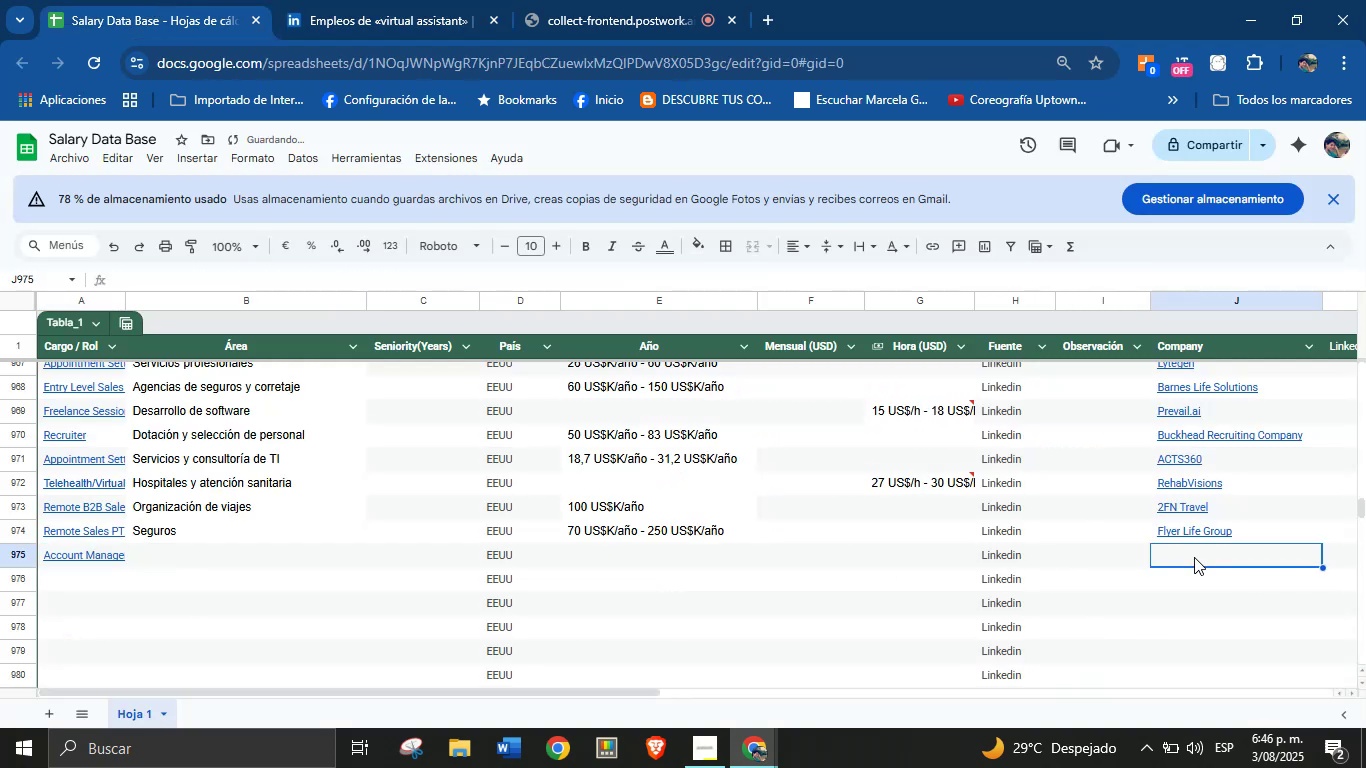 
key(Control+V)
 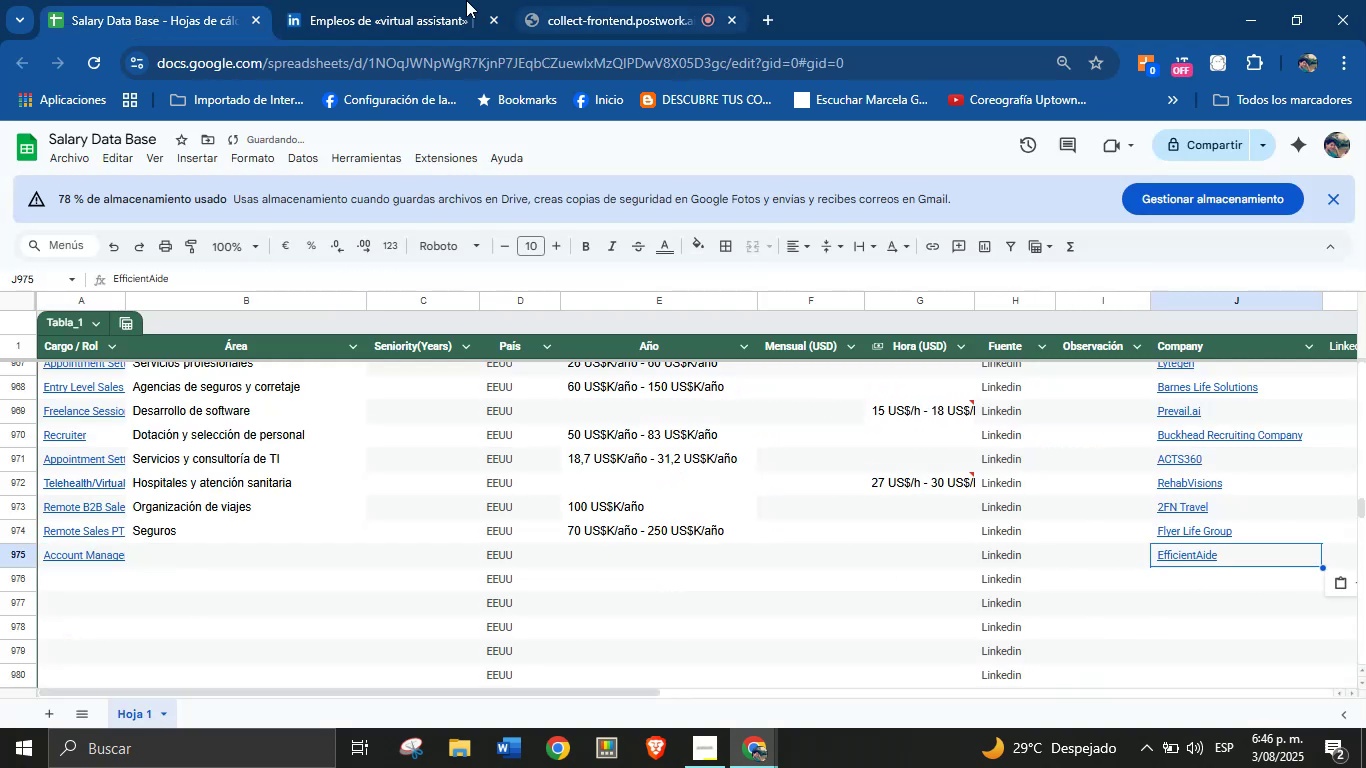 
left_click([435, 0])
 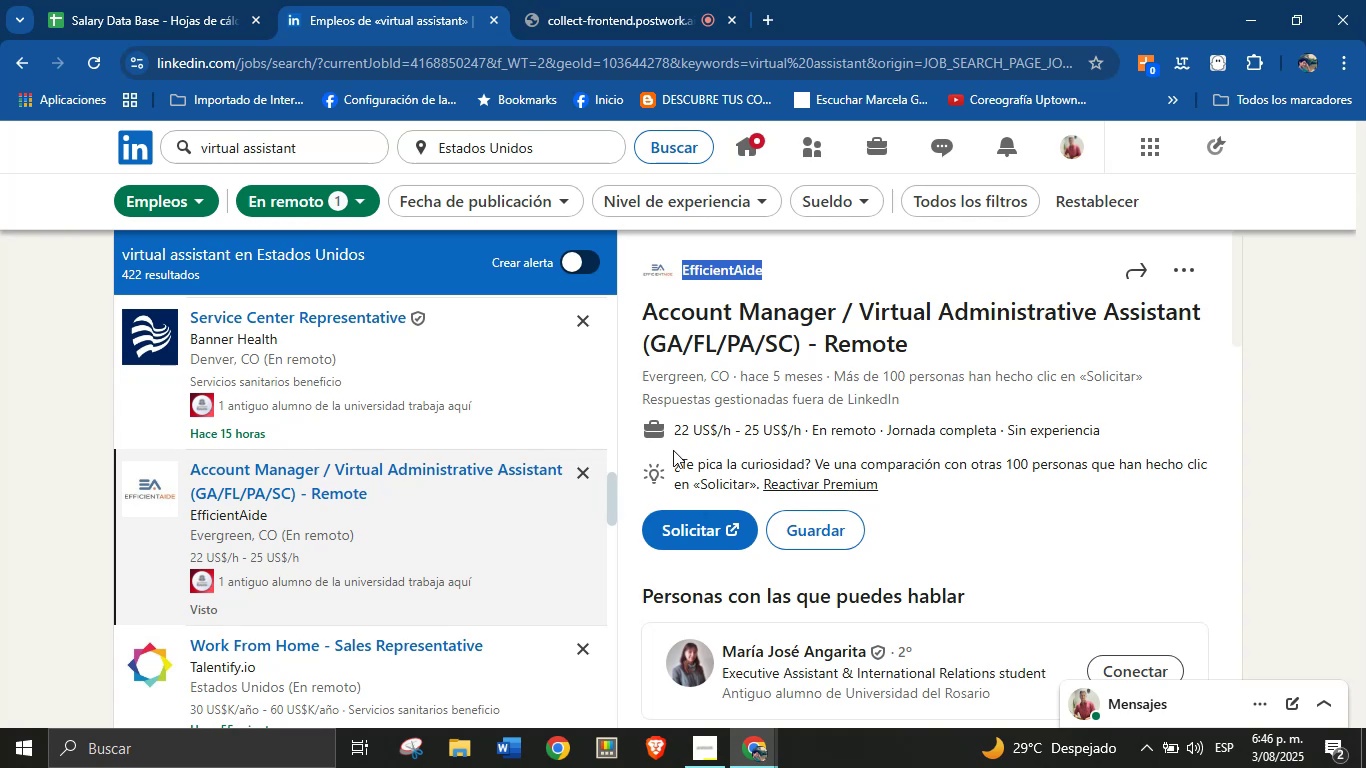 
left_click_drag(start_coordinate=[673, 440], to_coordinate=[801, 435])
 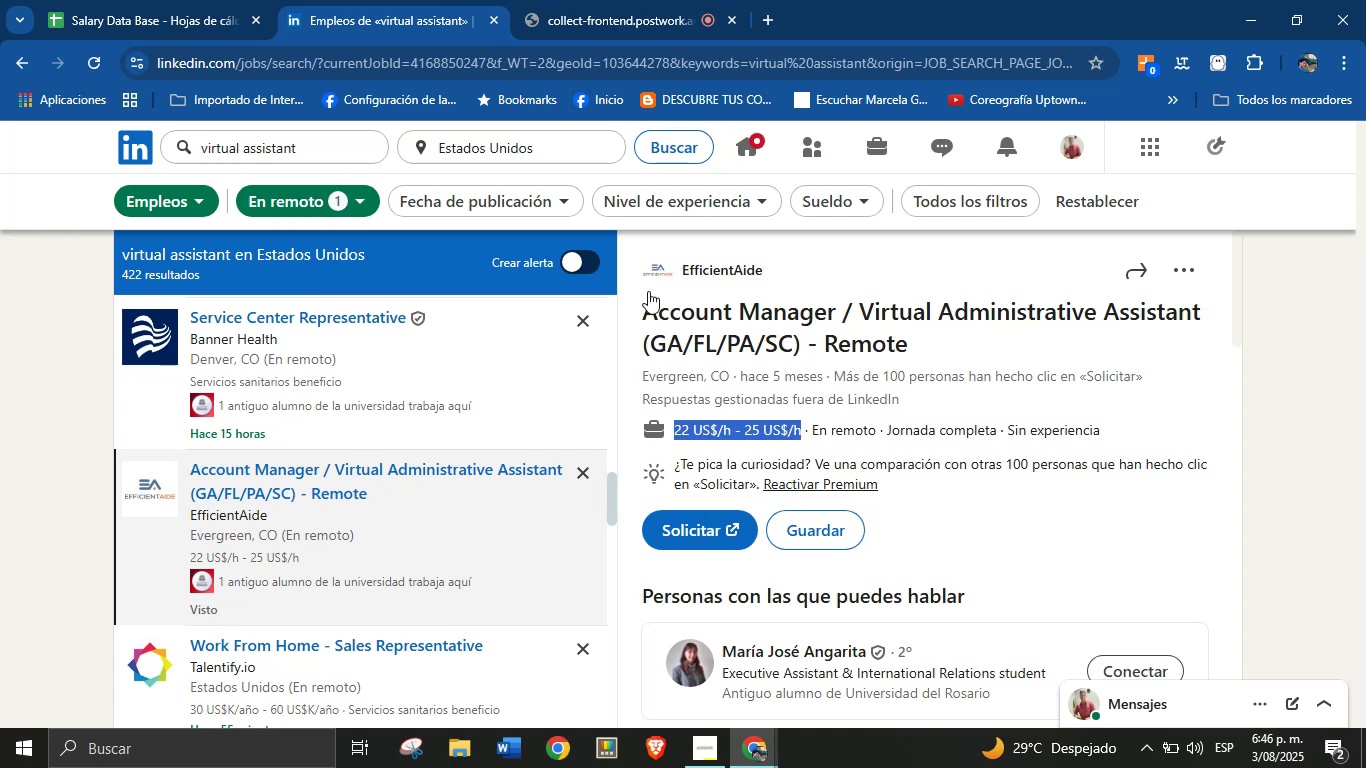 
key(Control+C)
 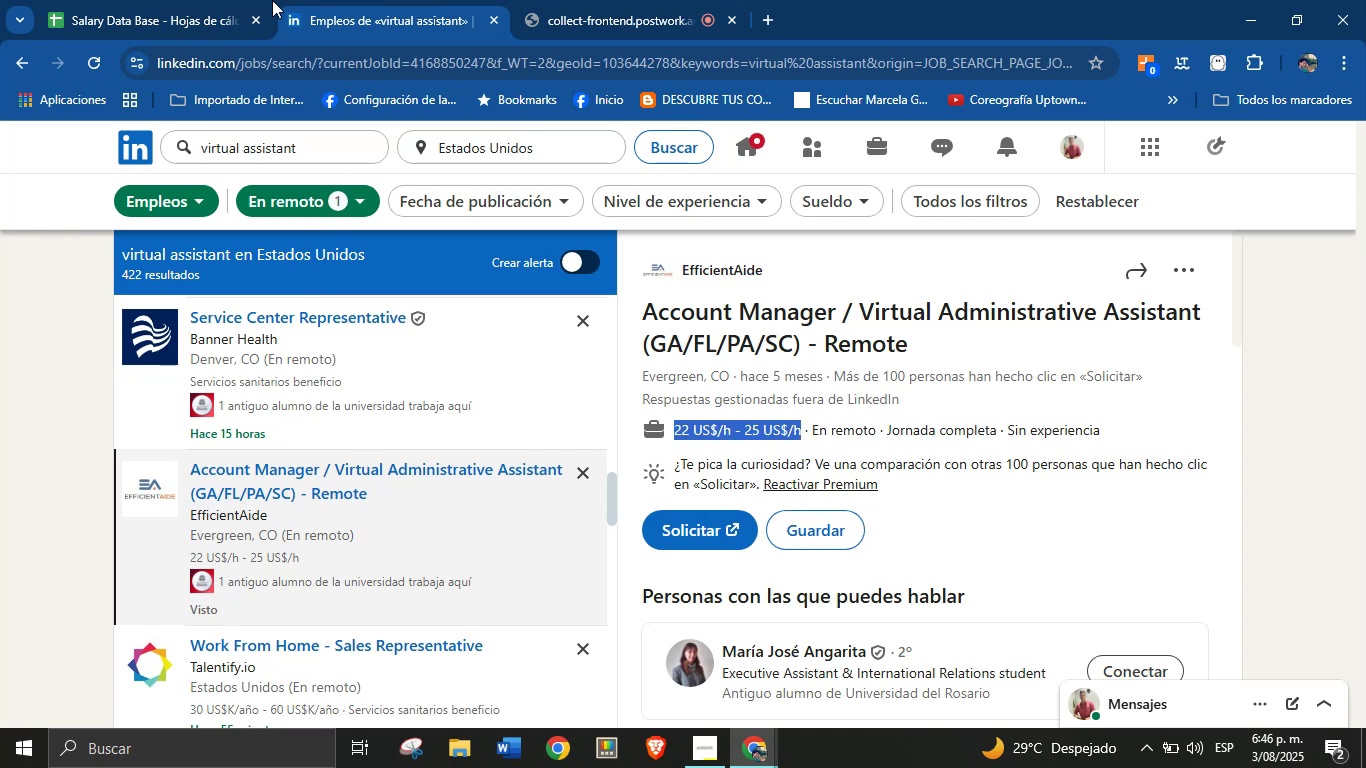 
left_click_drag(start_coordinate=[263, 0], to_coordinate=[255, 0])
 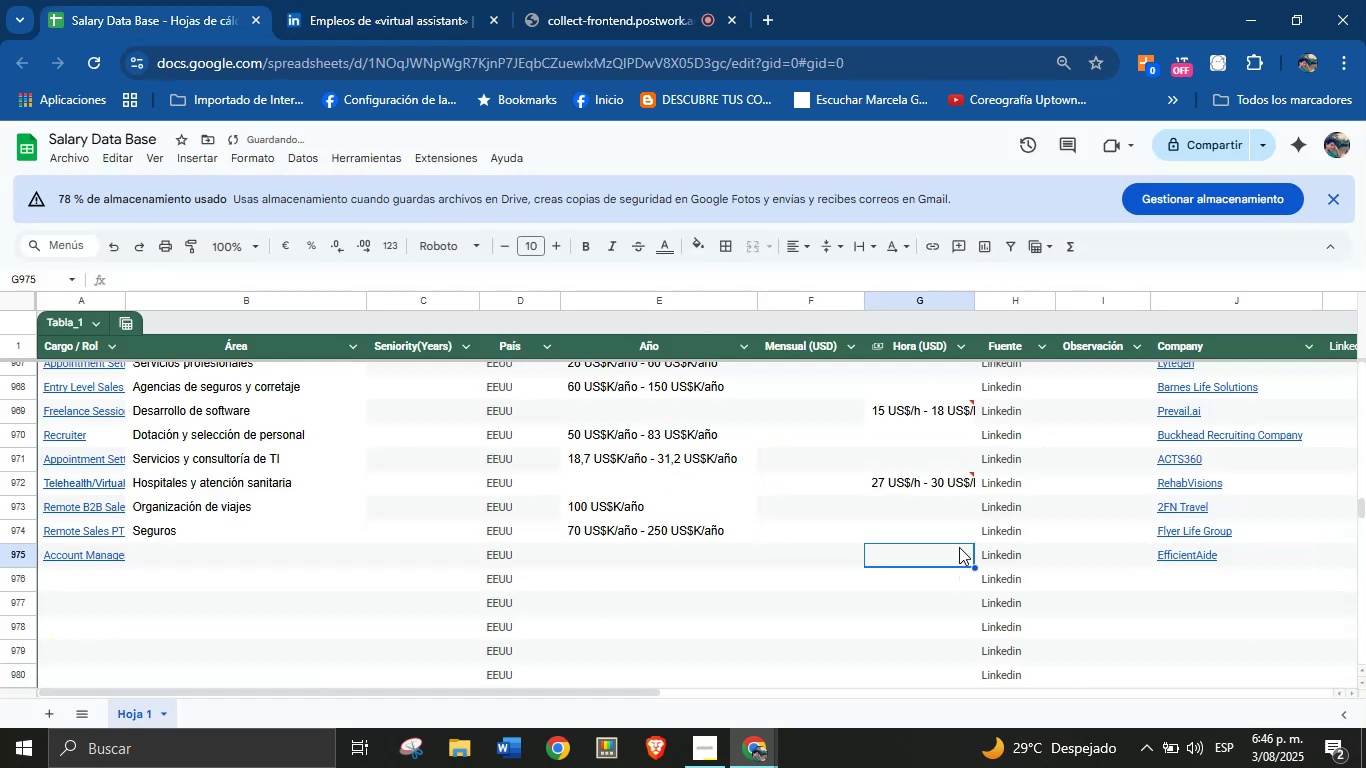 
key(Control+V)
 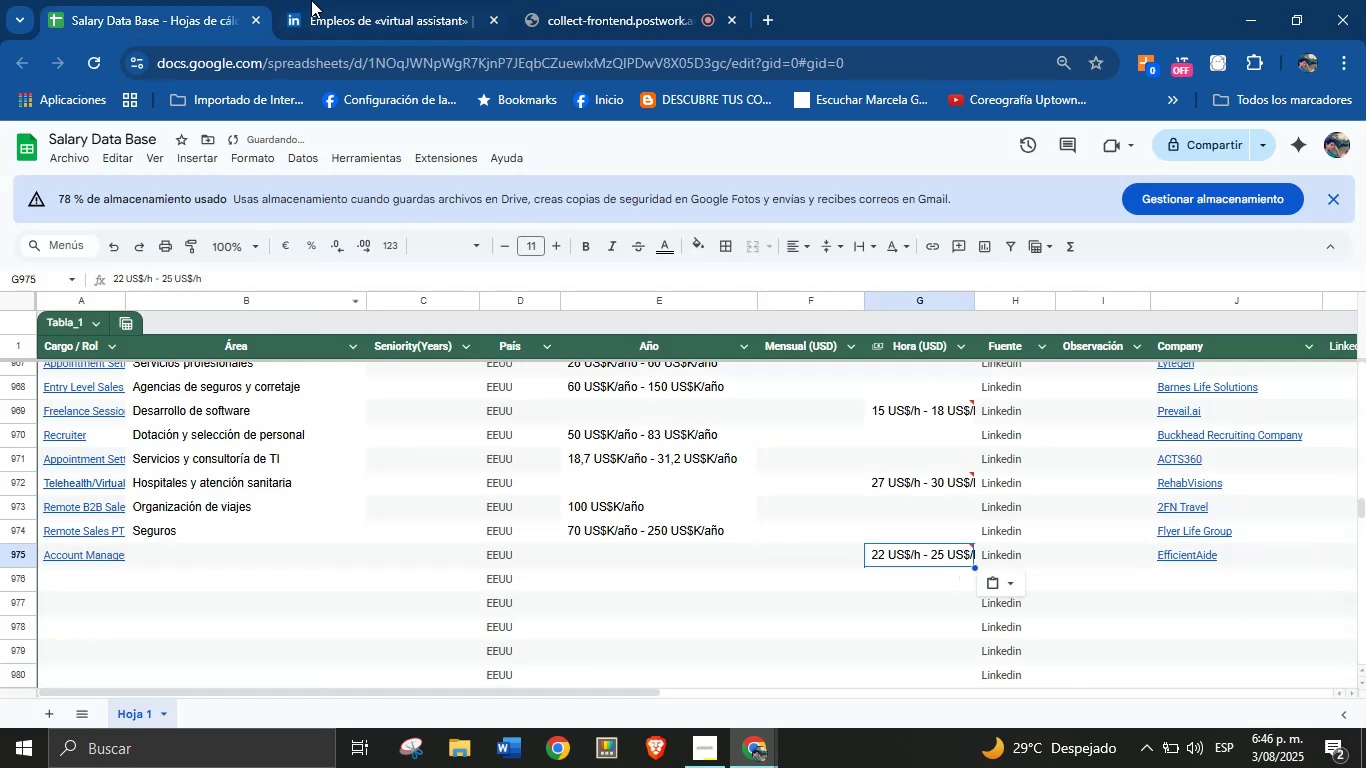 
left_click([336, 0])
 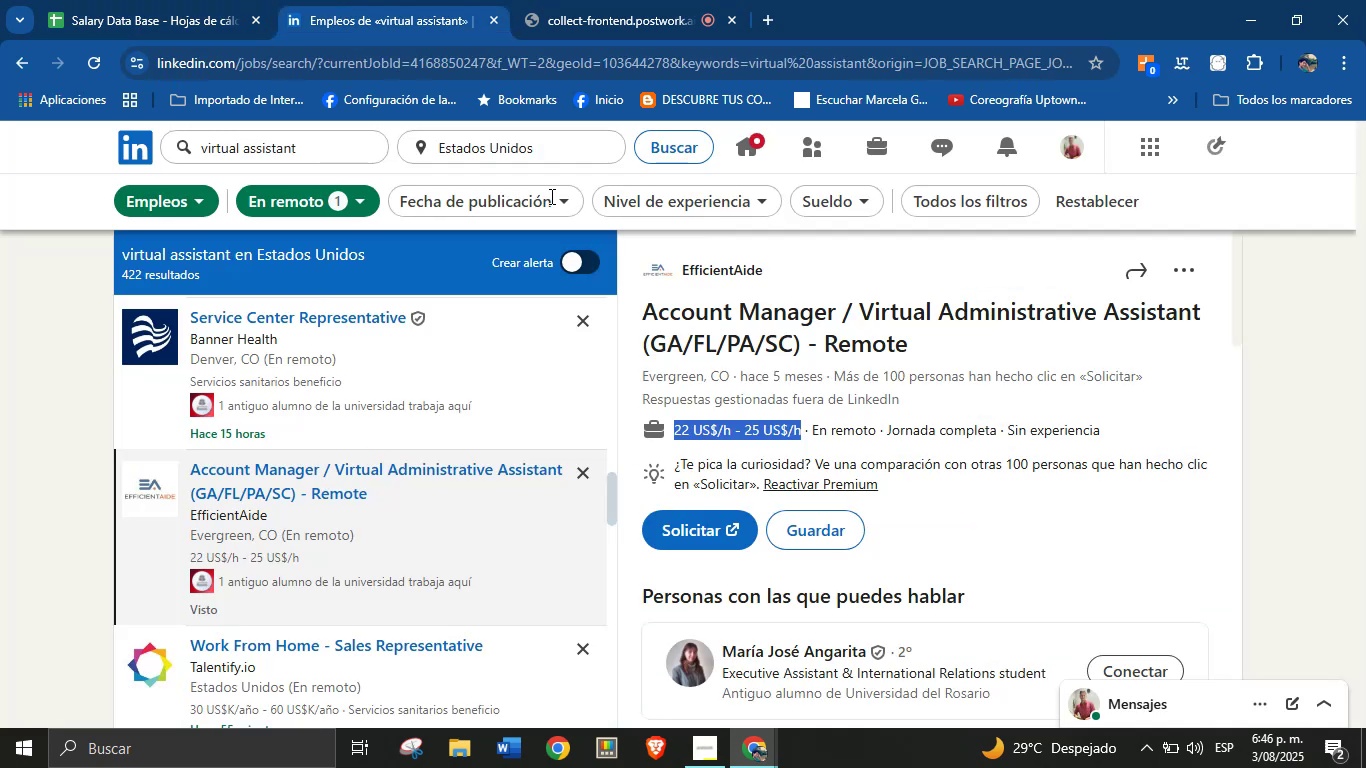 
scroll: coordinate [795, 464], scroll_direction: down, amount: 20.0
 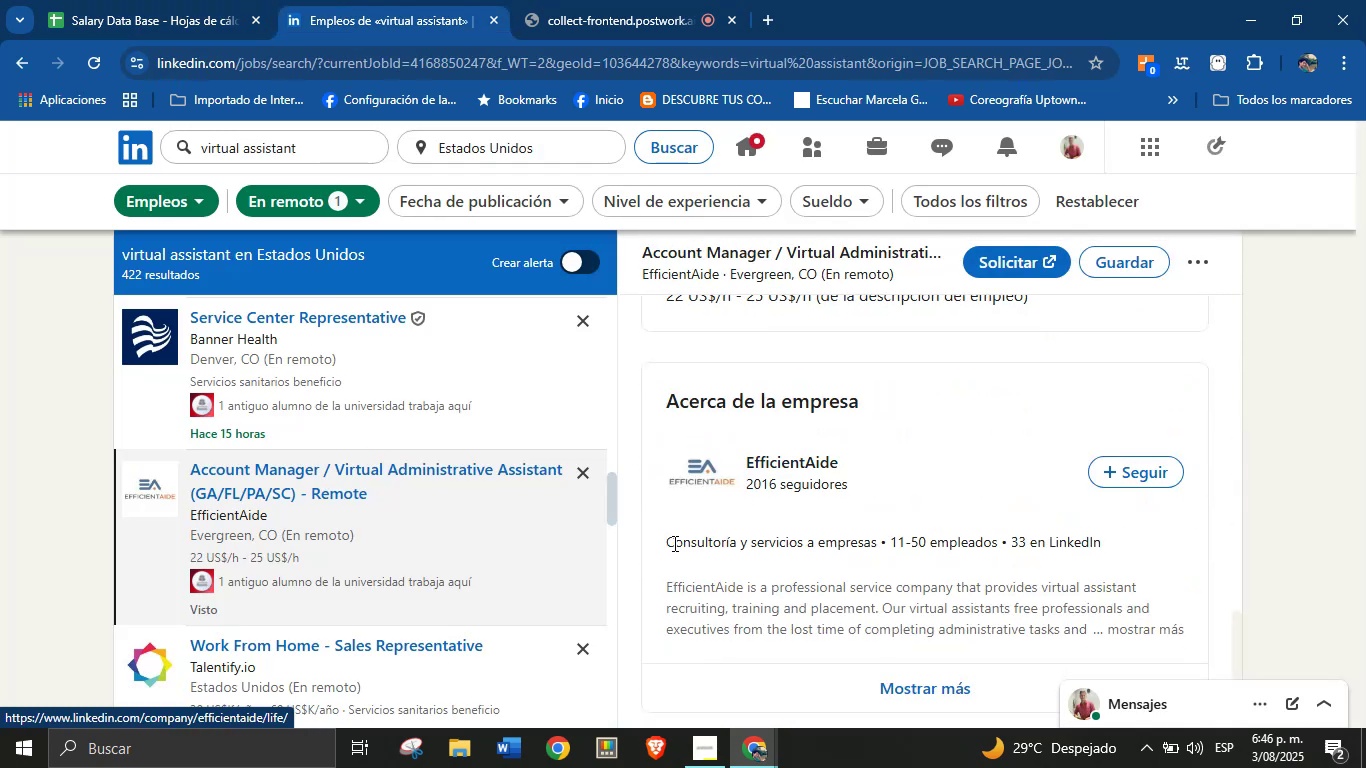 
left_click_drag(start_coordinate=[668, 540], to_coordinate=[880, 544])
 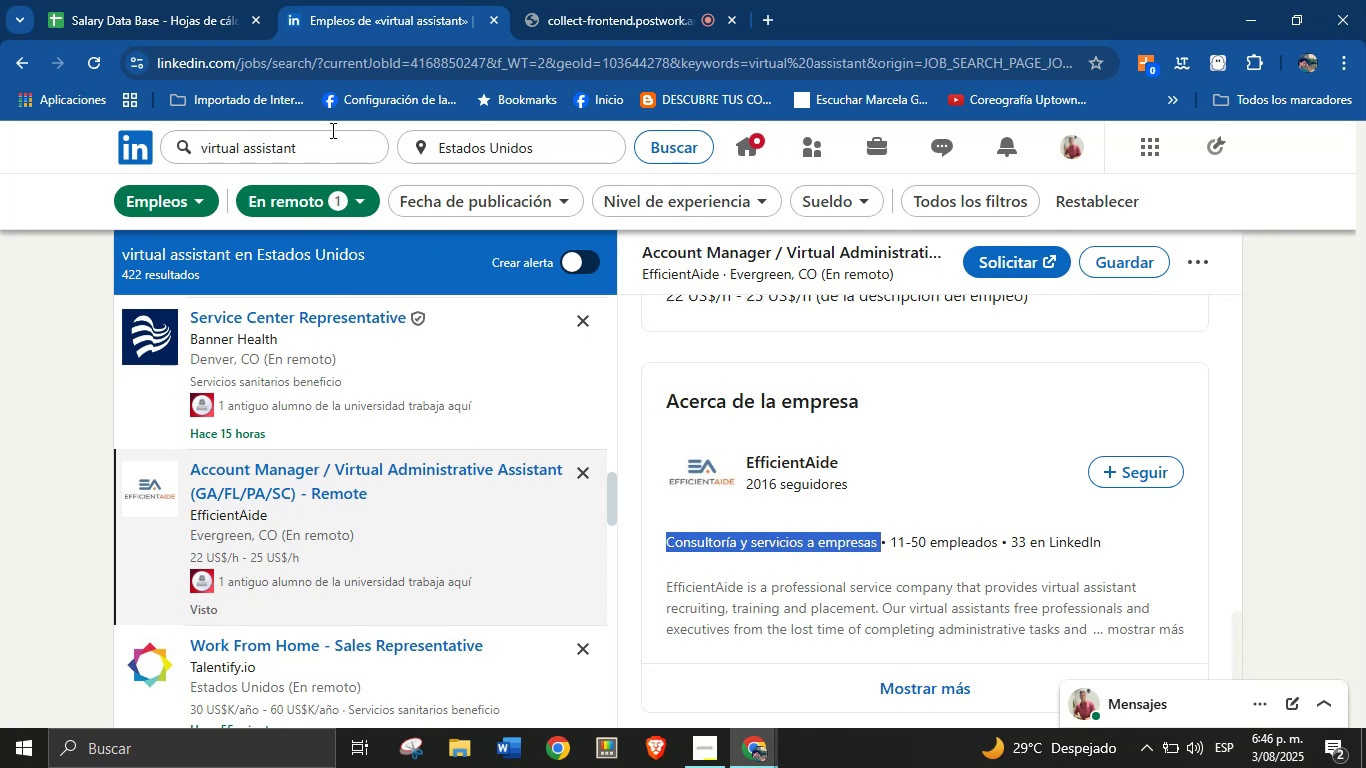 
key(Control+C)
 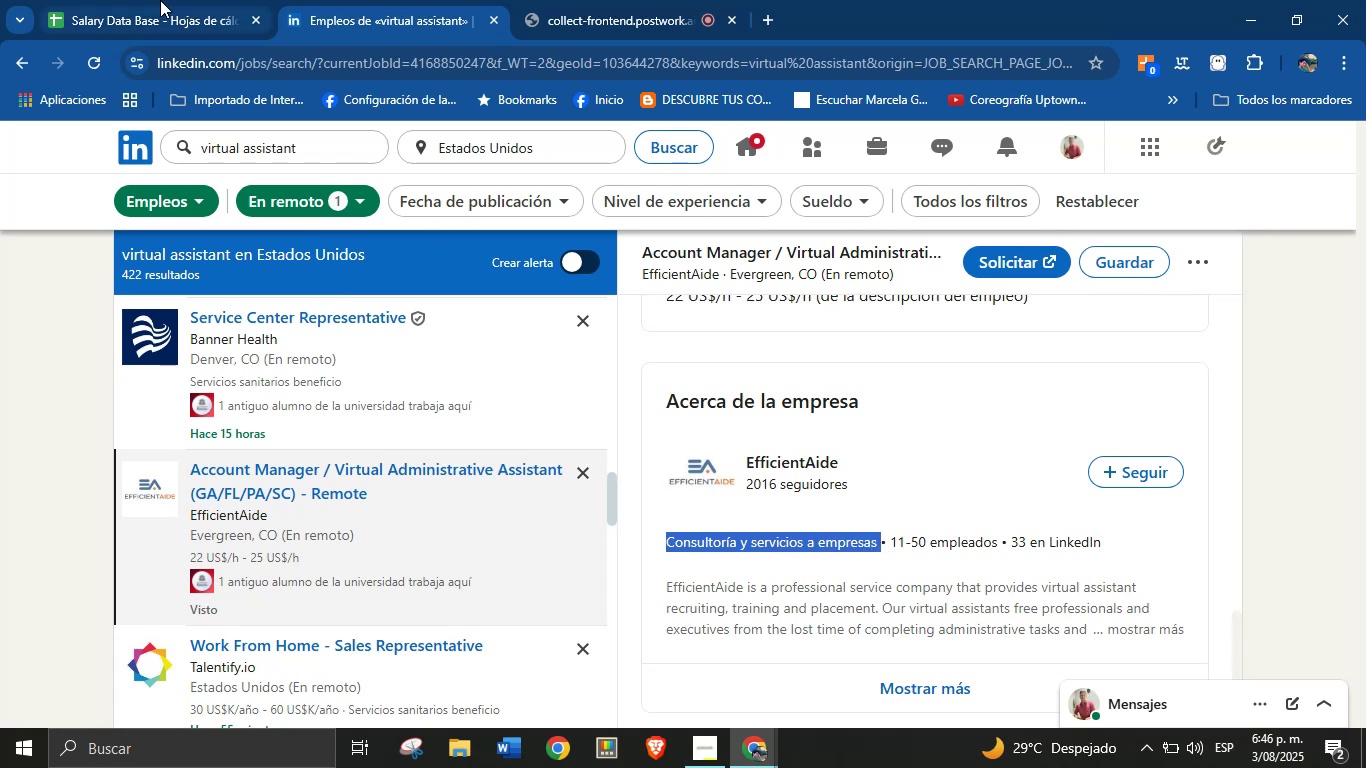 
left_click([160, 0])
 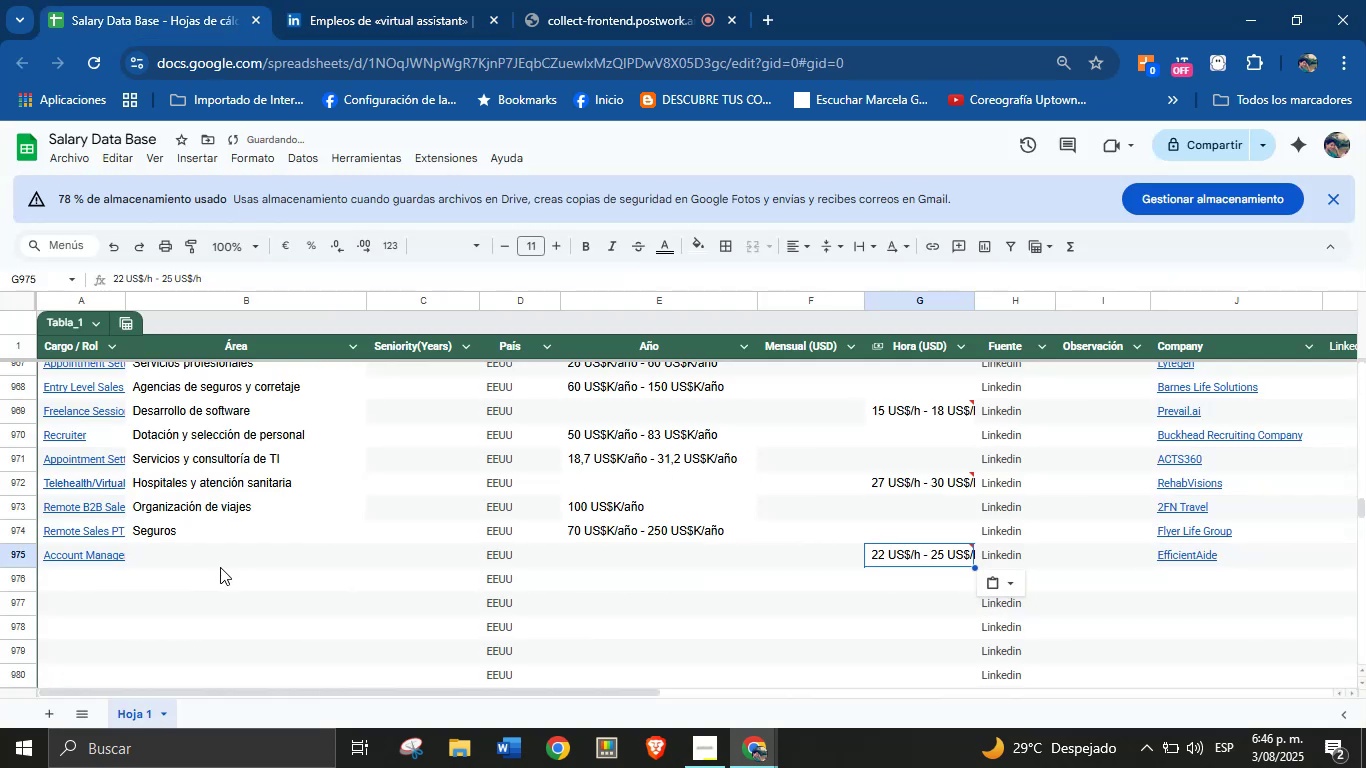 
left_click([220, 567])
 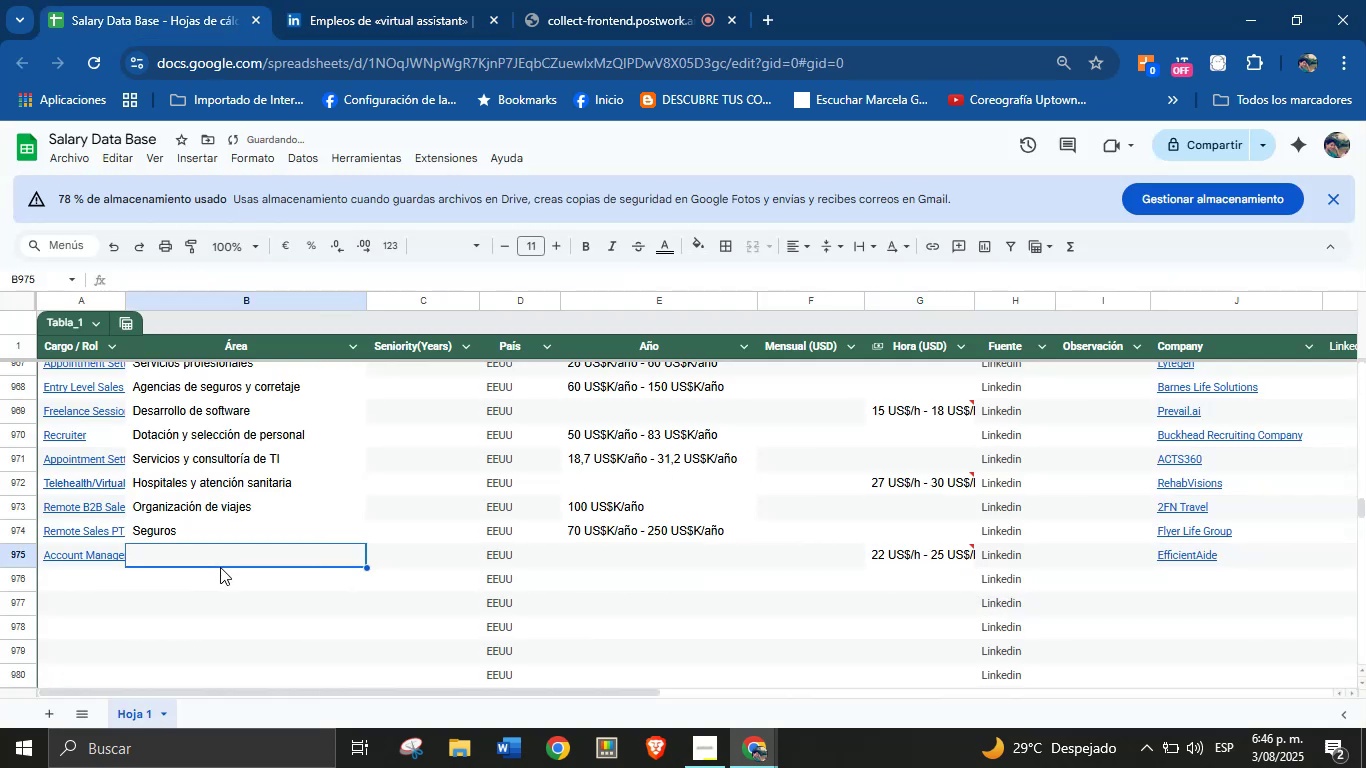 
key(Control+V)
 